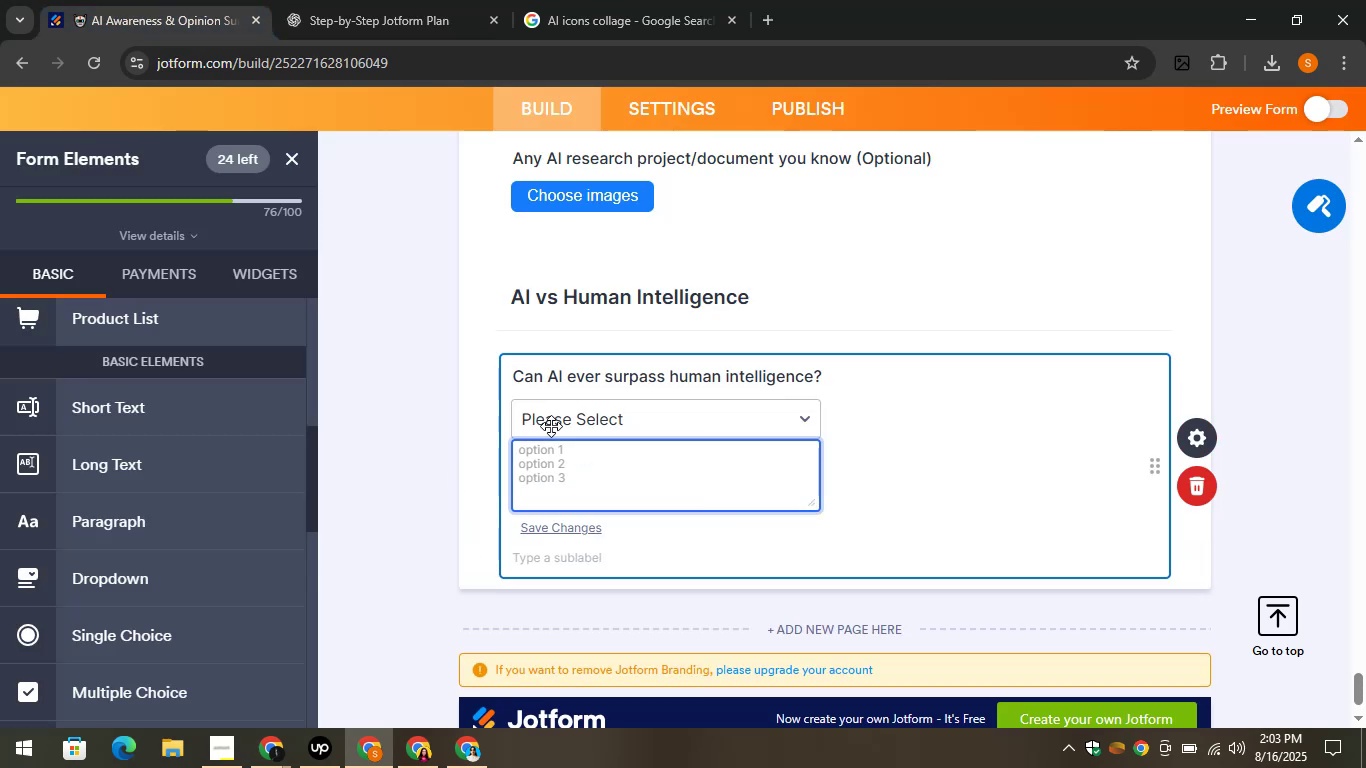 
type(Yes)
 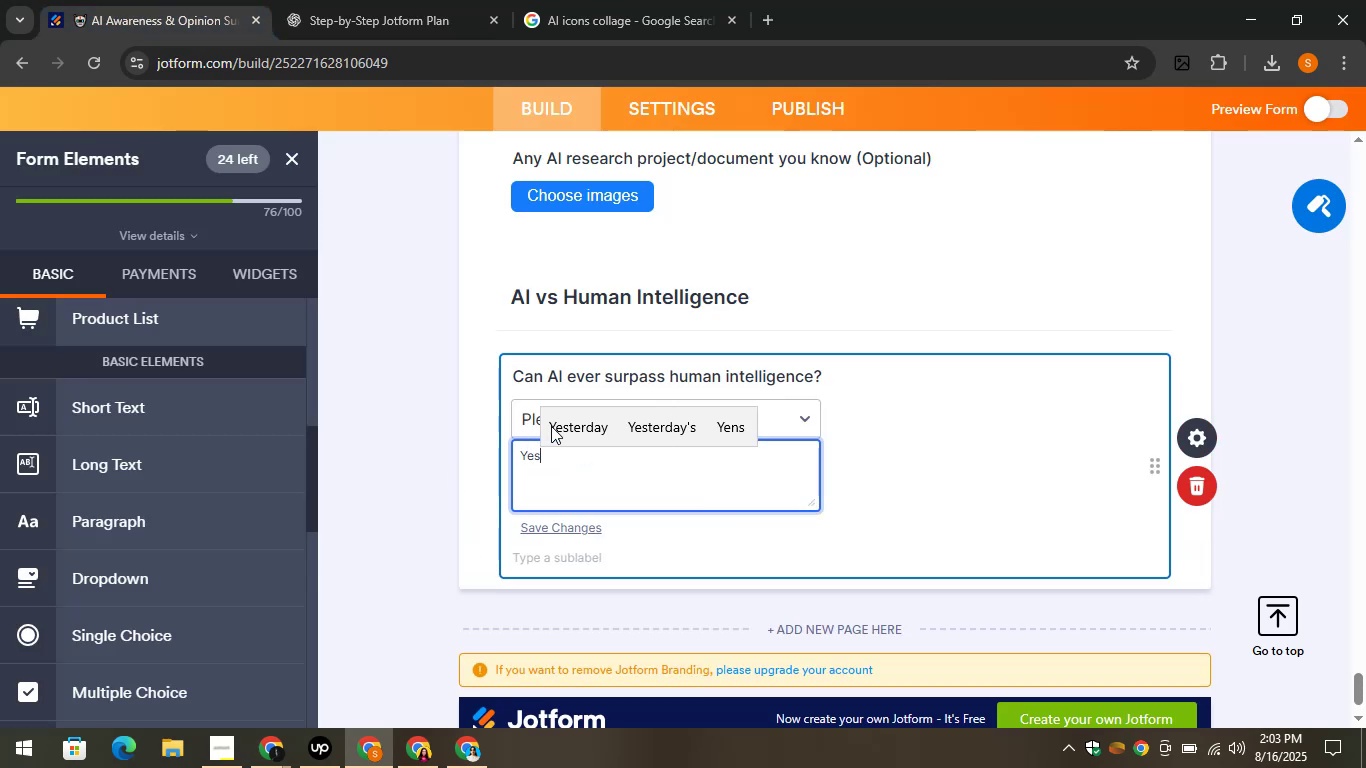 
key(Enter)
 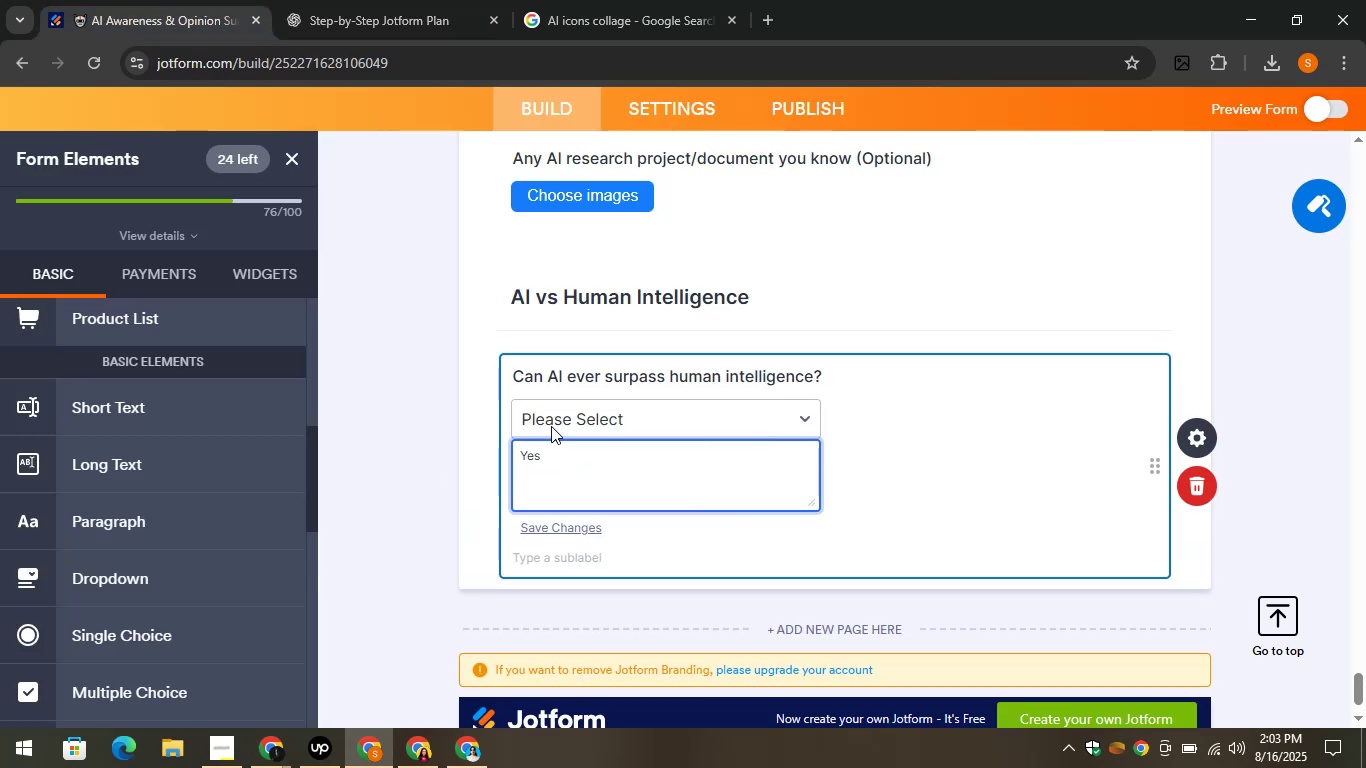 
key(CapsLock)
 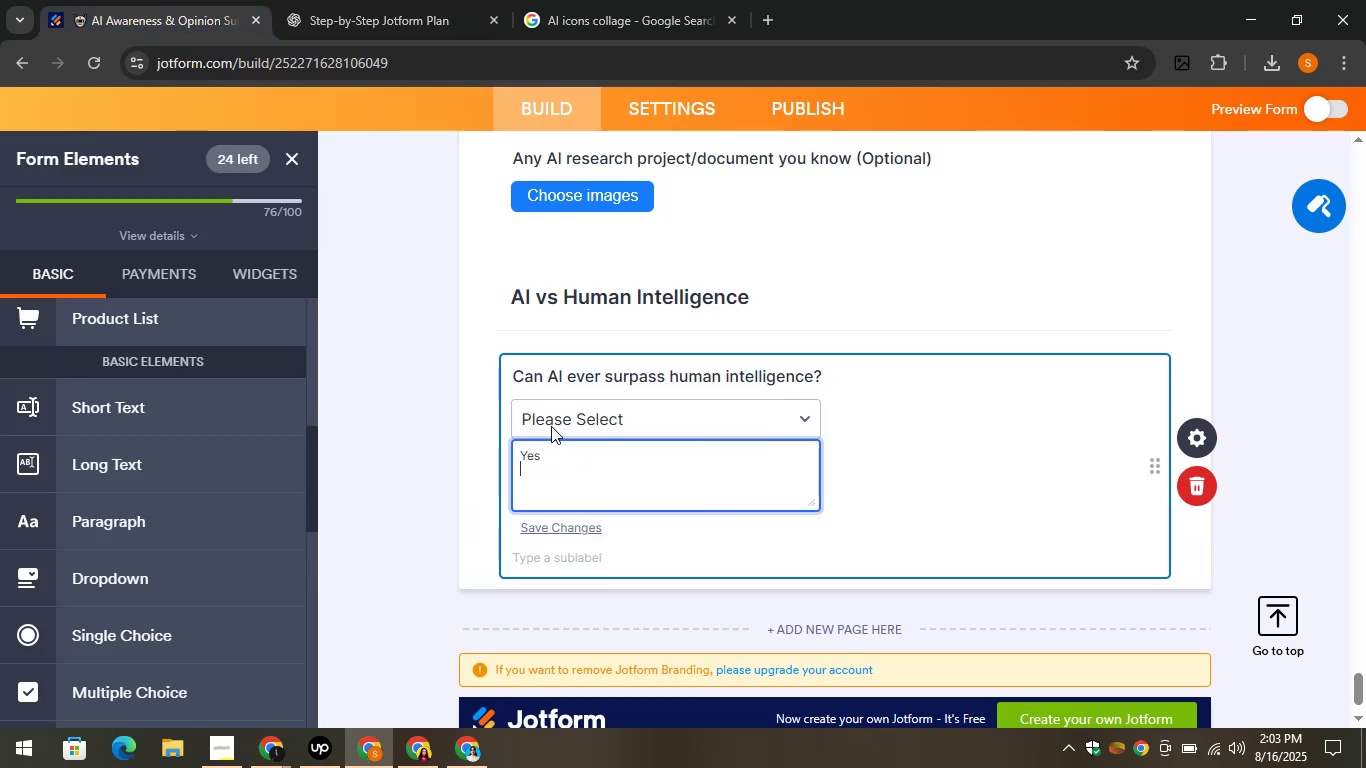 
key(N)
 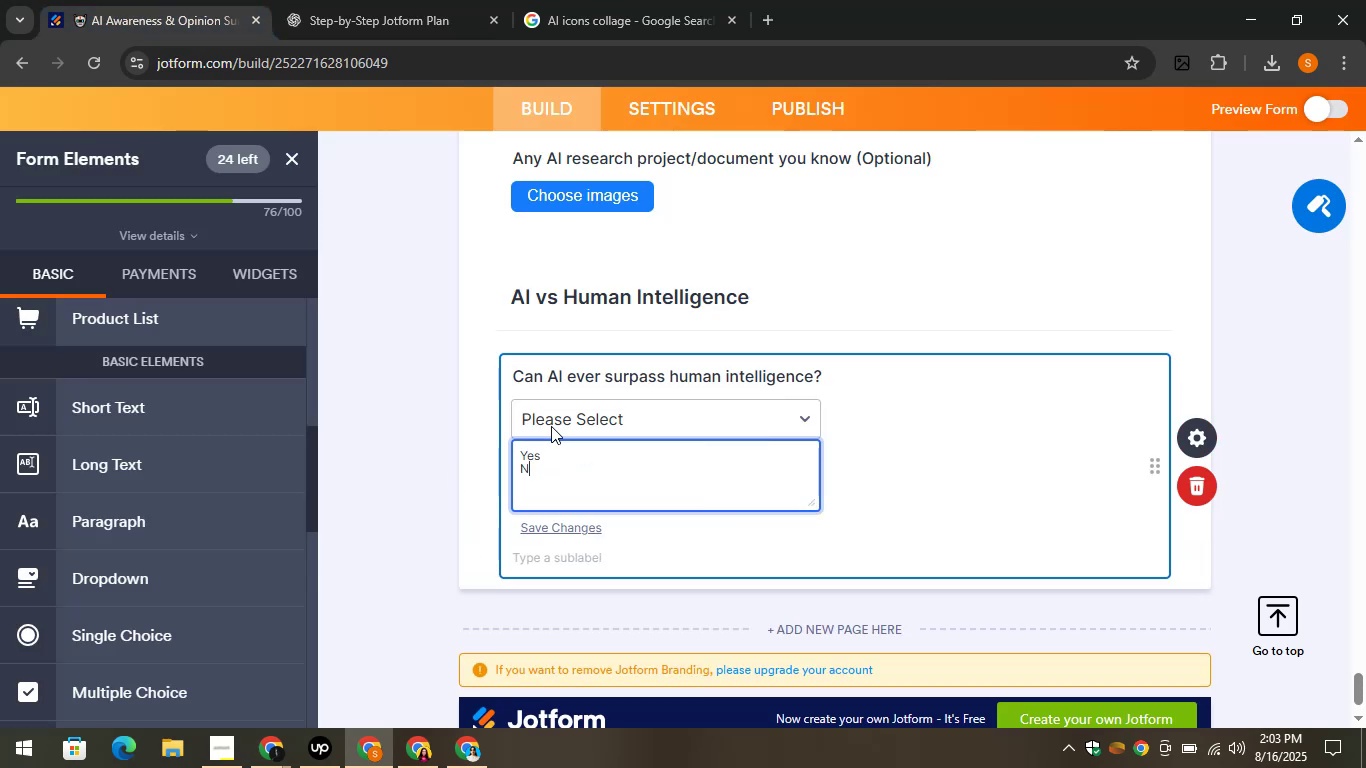 
key(CapsLock)
 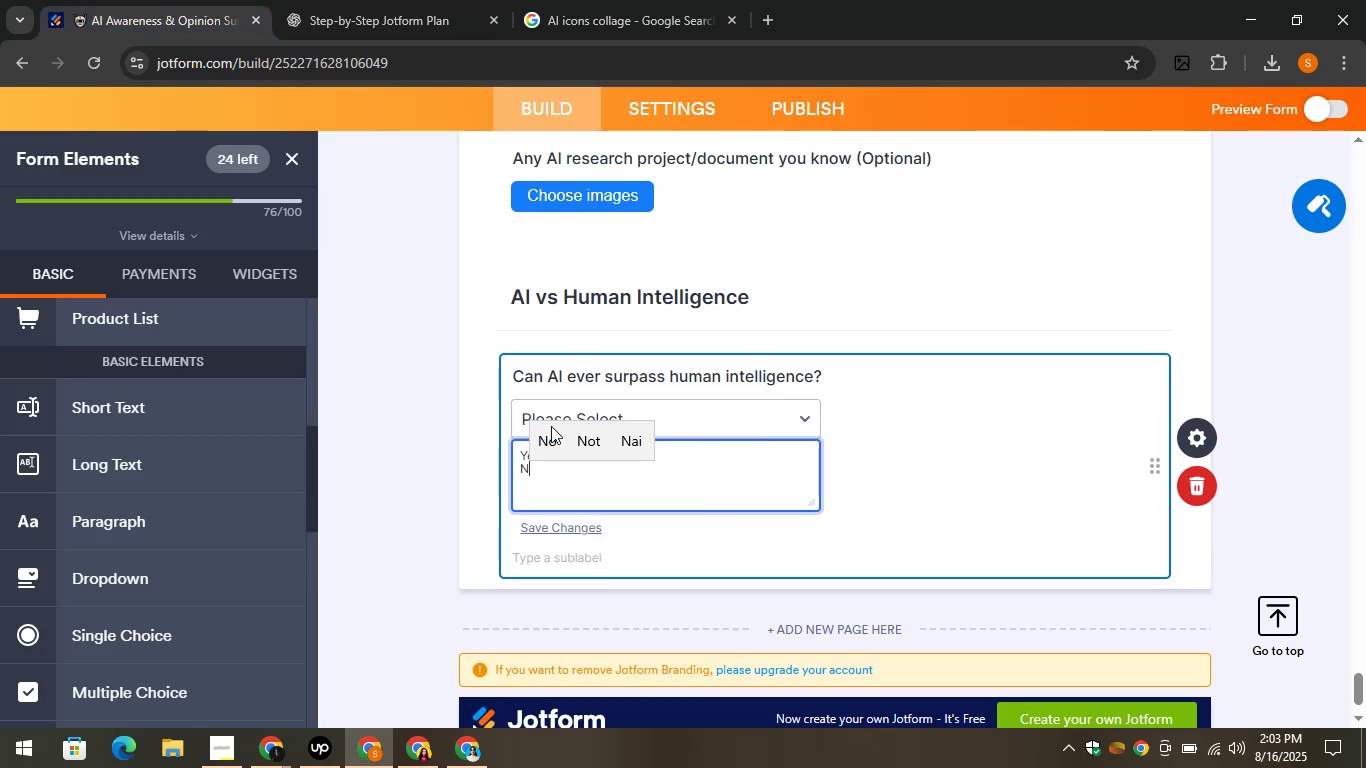 
key(O)
 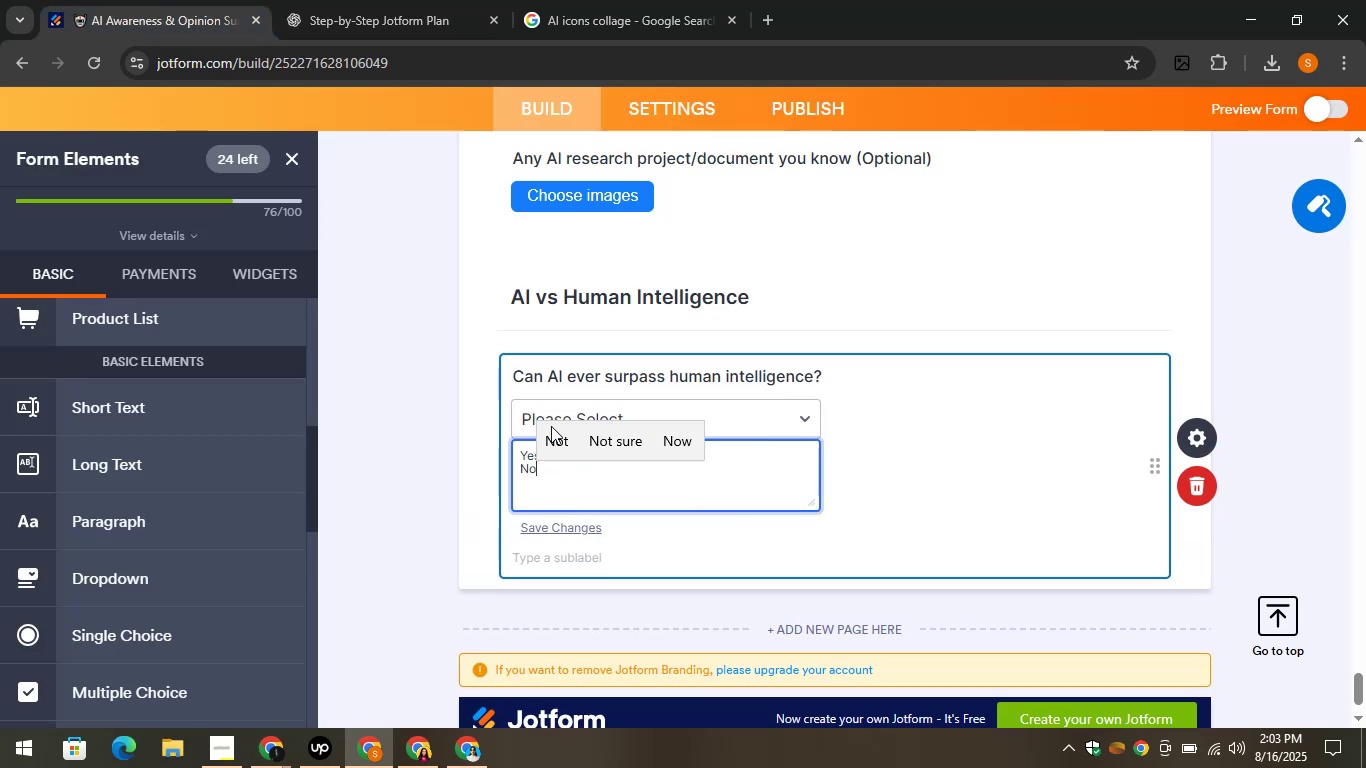 
key(Enter)
 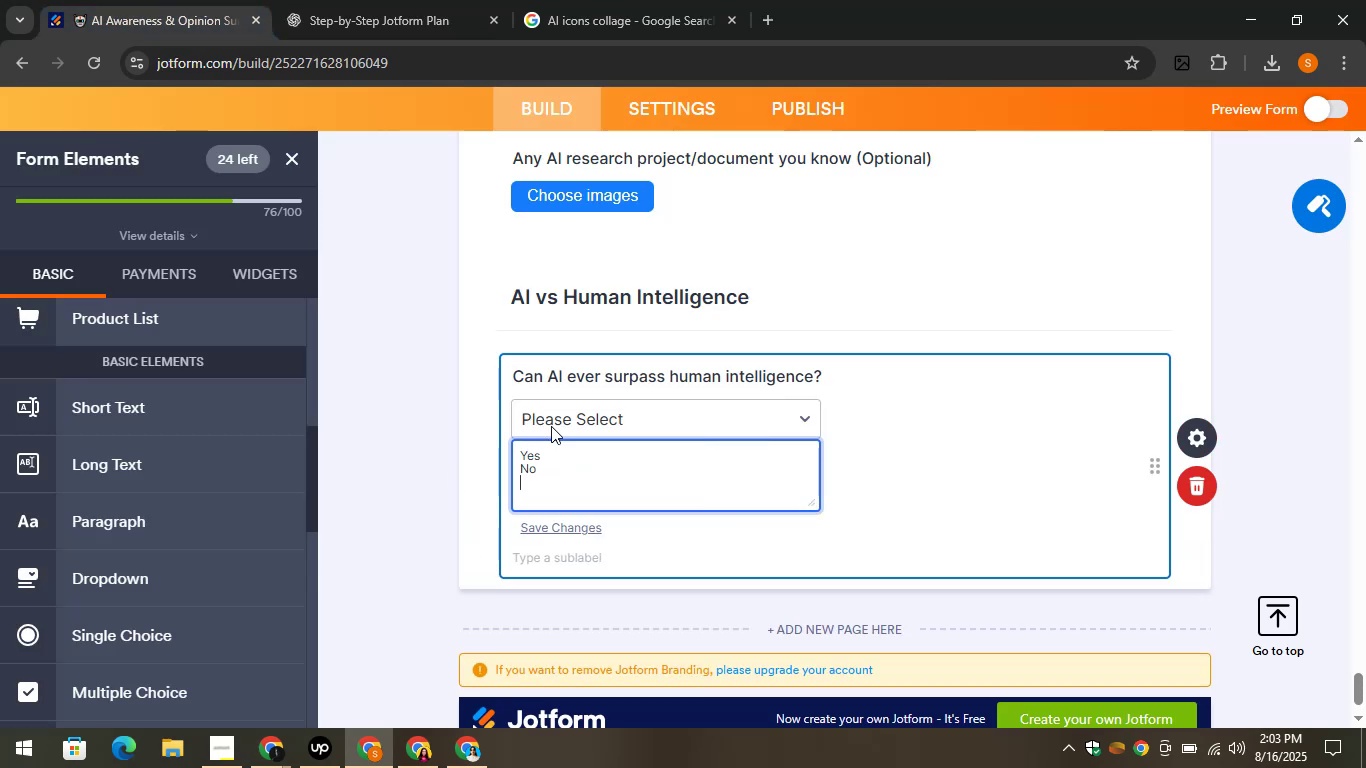 
type(Not sure)
 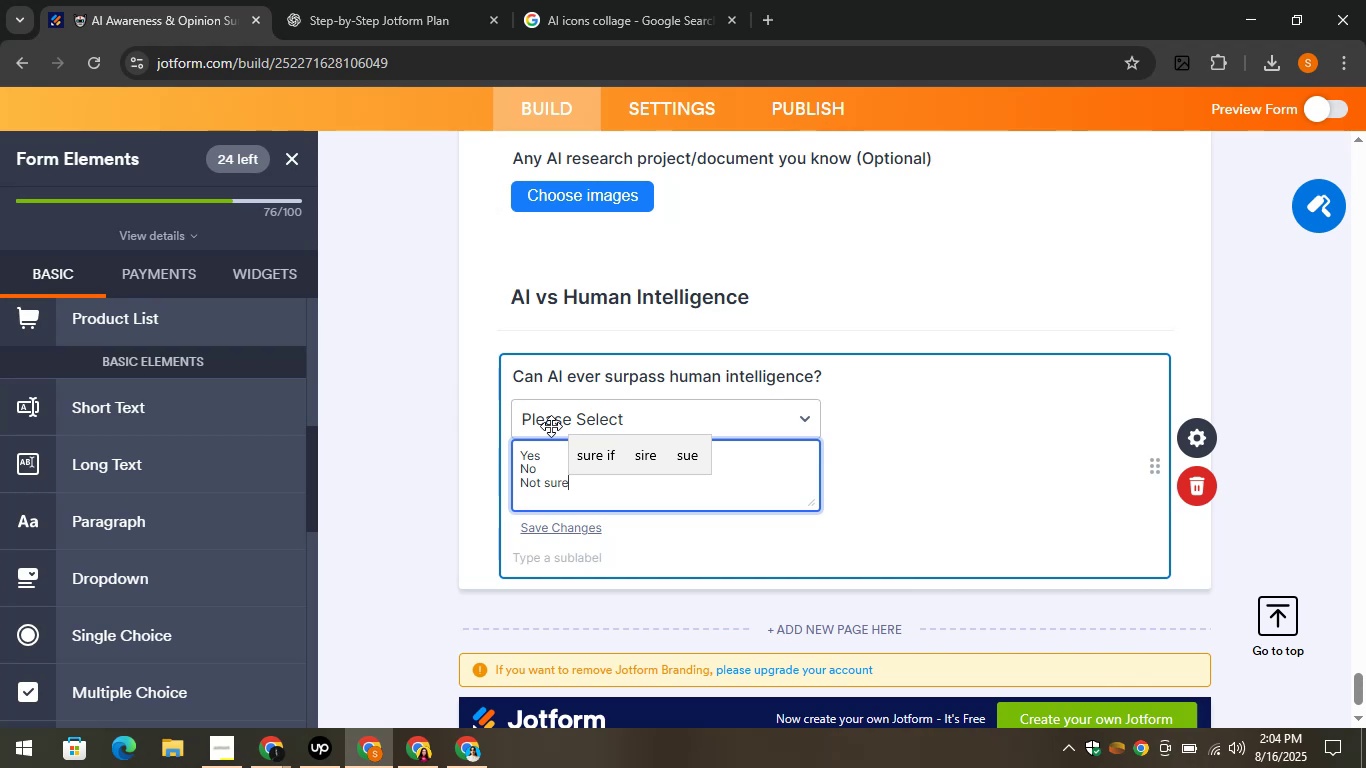 
wait(15.04)
 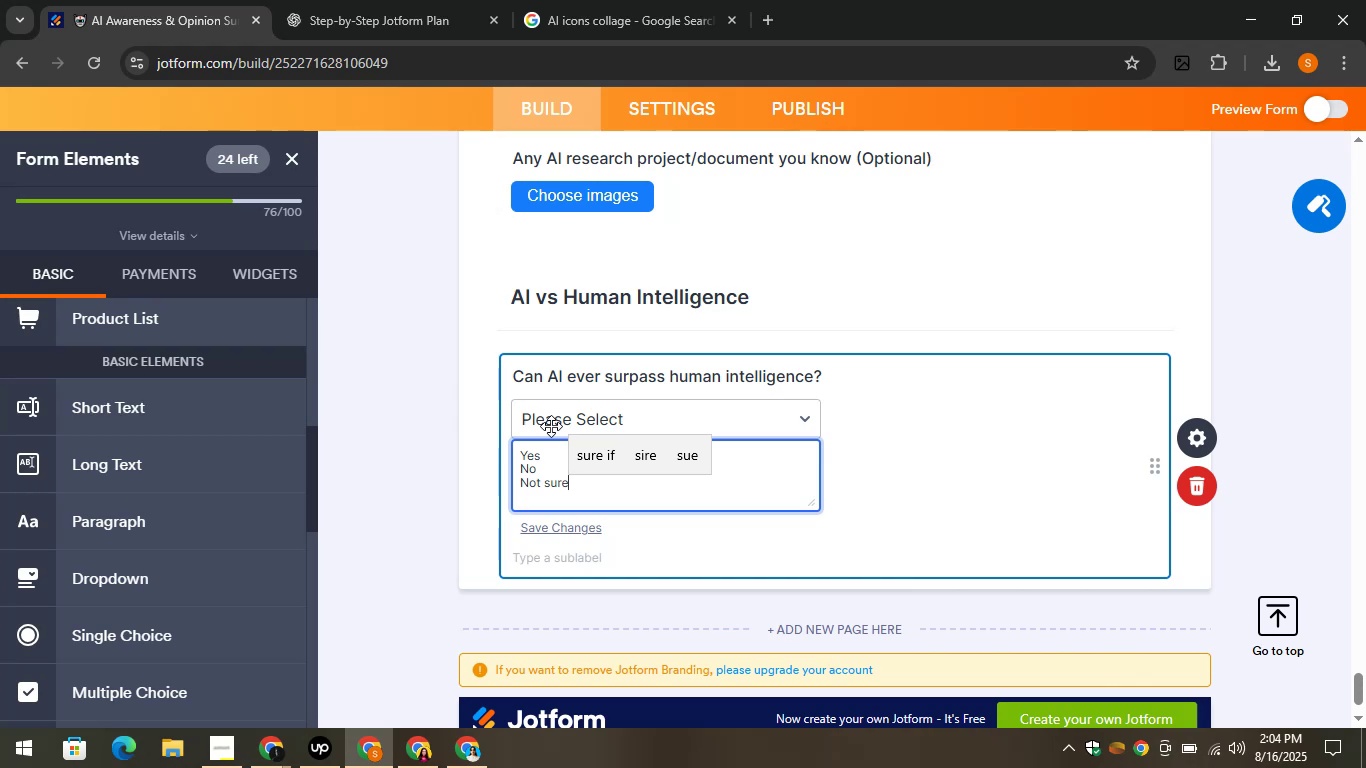 
left_click([473, 394])
 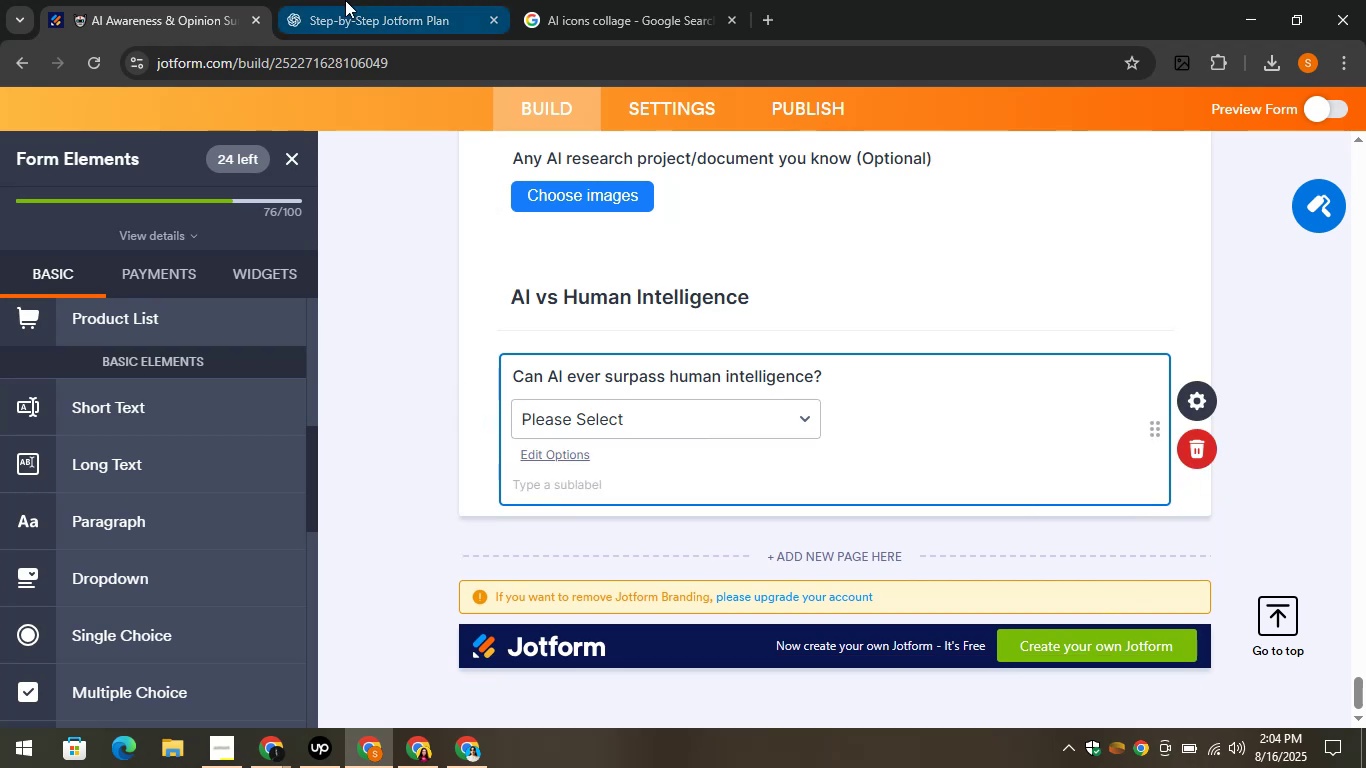 
left_click([345, 0])
 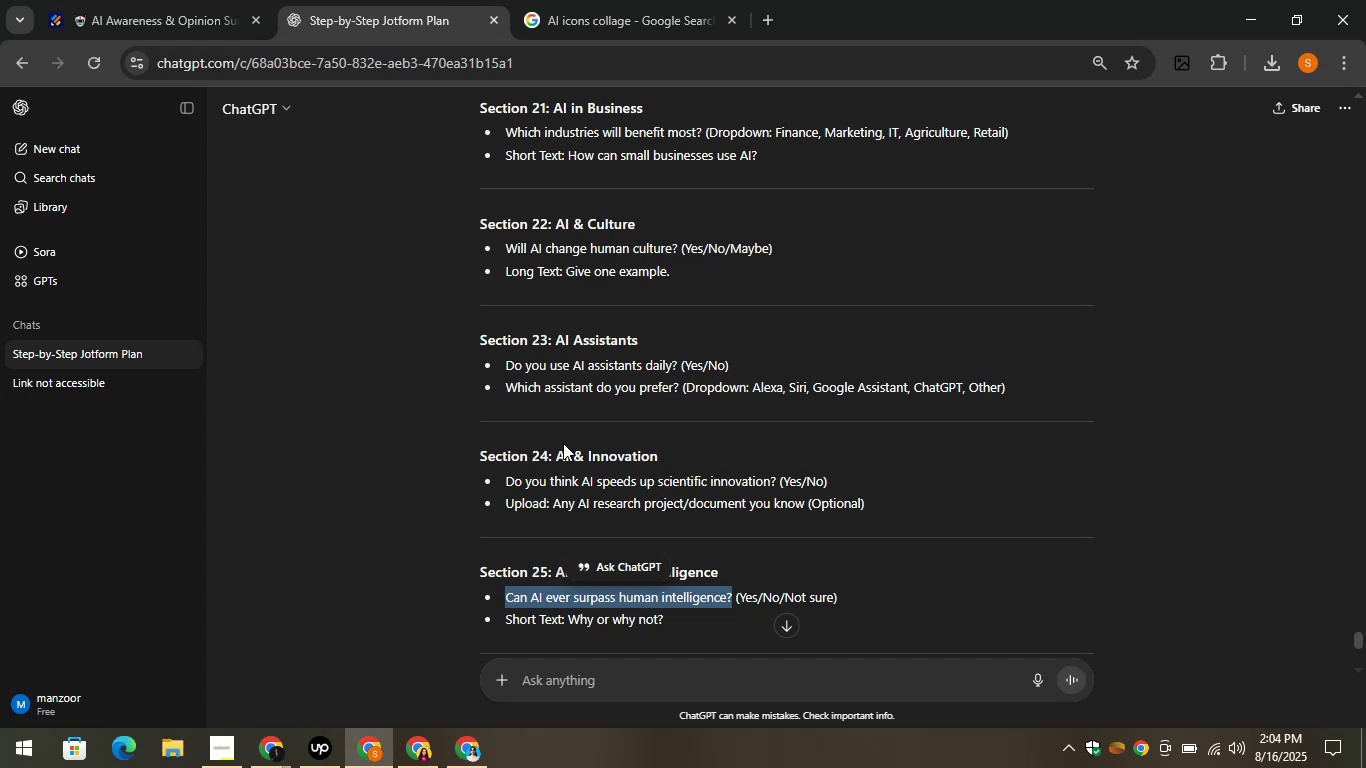 
left_click_drag(start_coordinate=[670, 616], to_coordinate=[569, 625])
 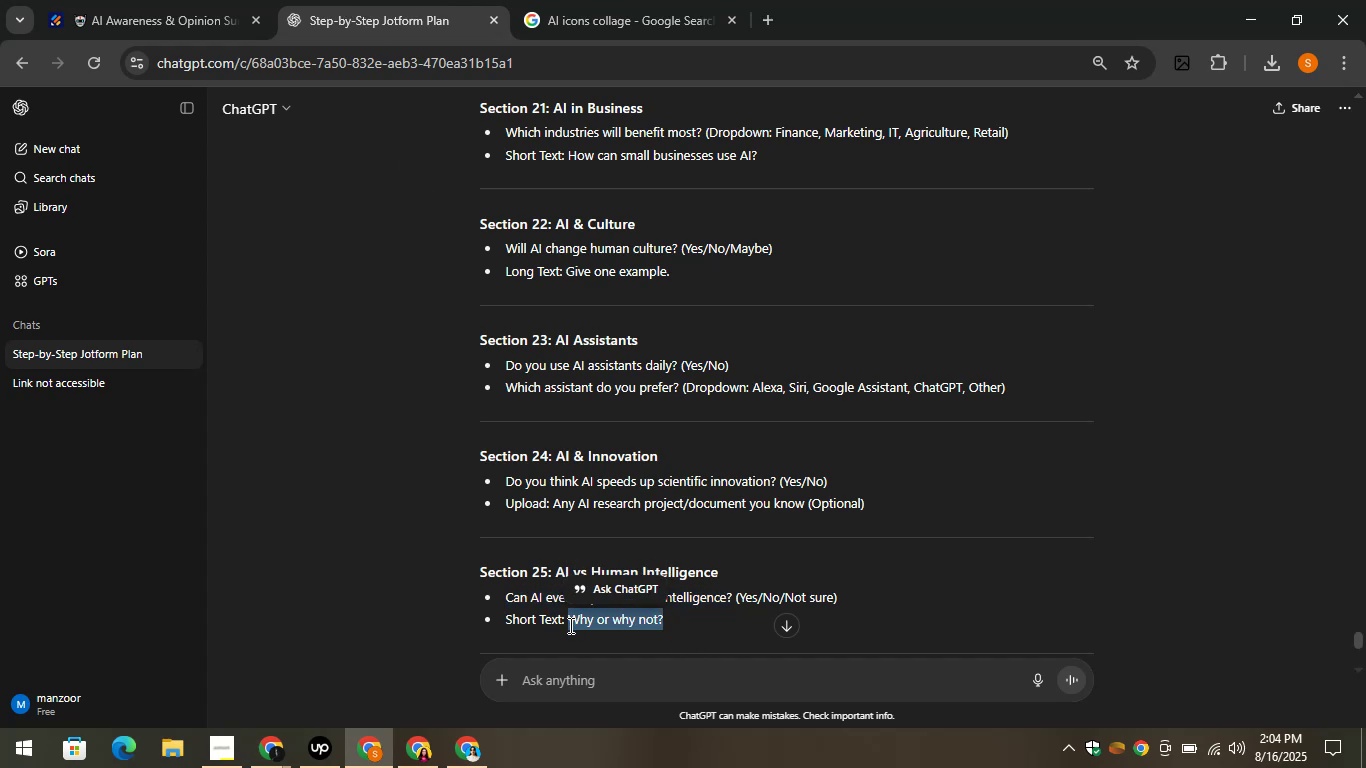 
key(Control+C)
 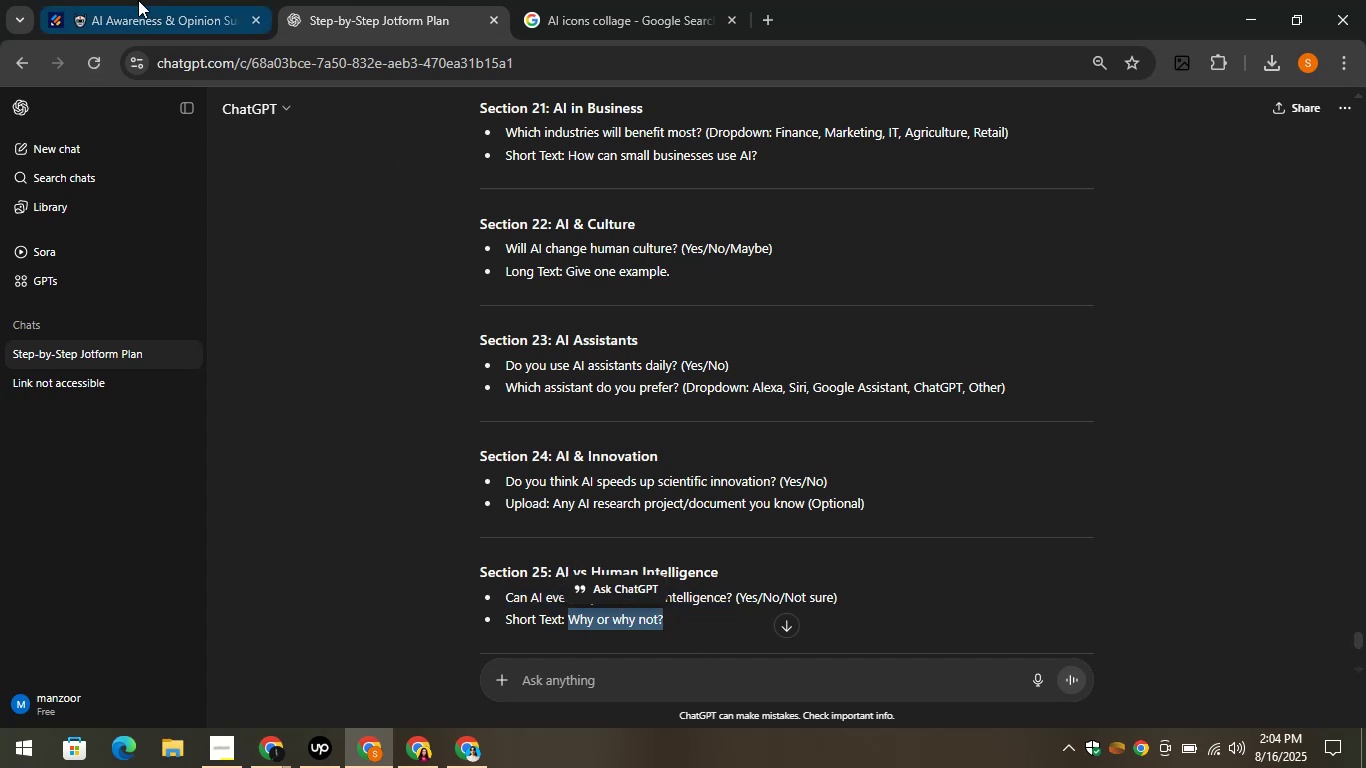 
left_click([138, 0])
 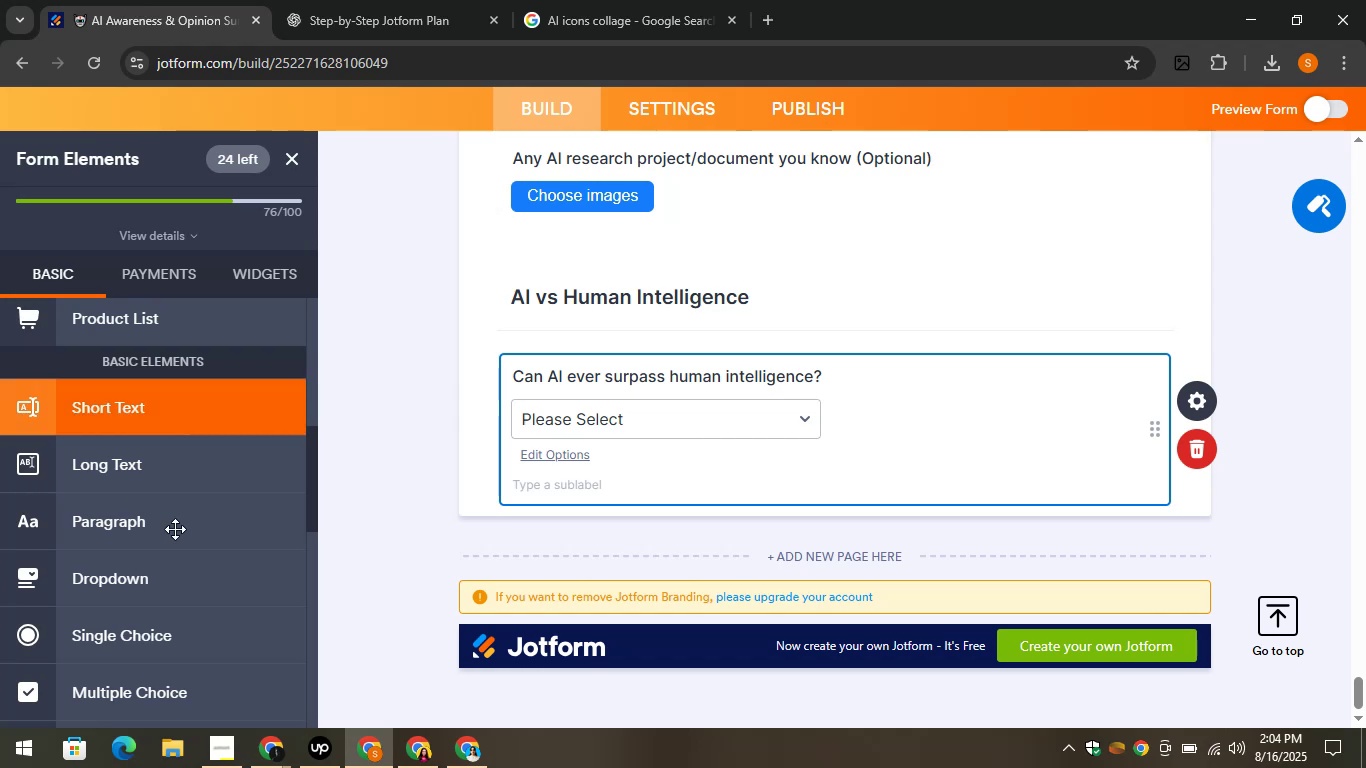 
left_click_drag(start_coordinate=[147, 585], to_coordinate=[562, 528])
 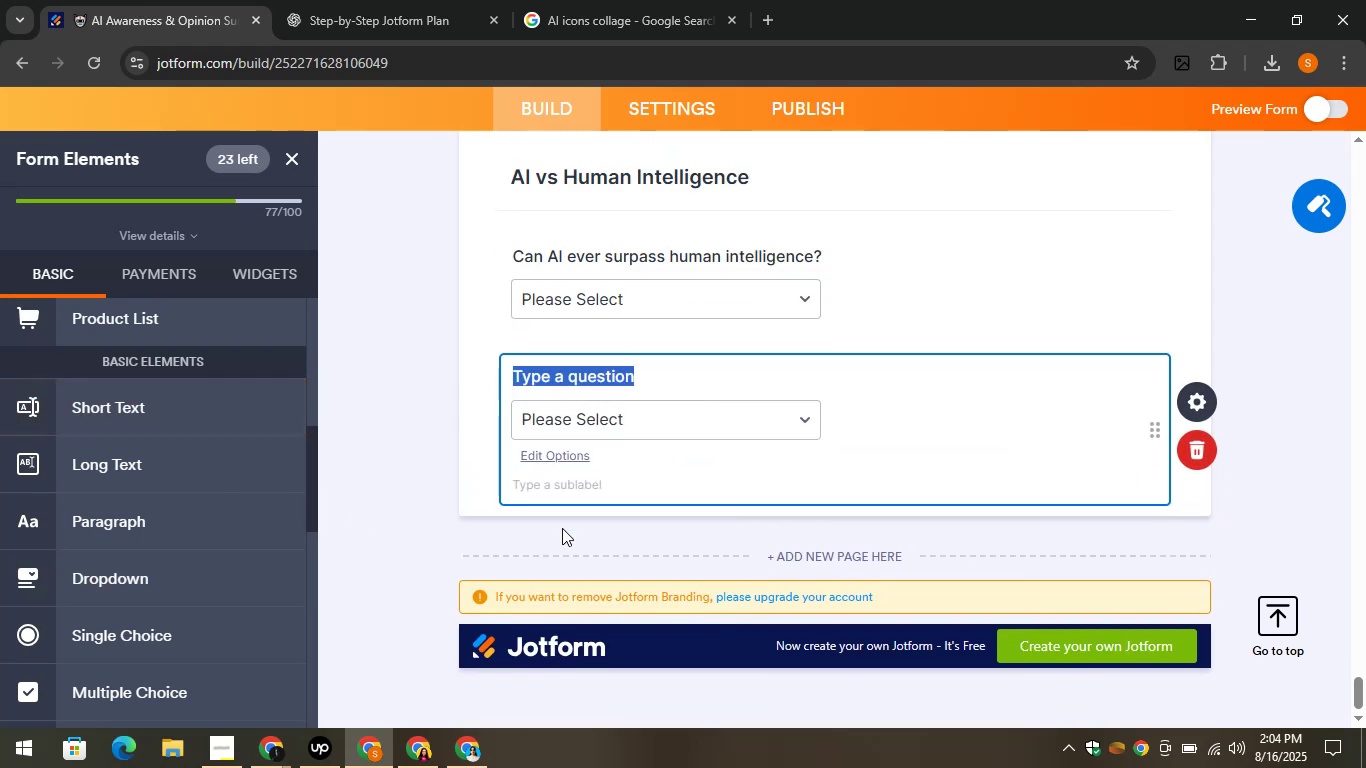 
key(Control+V)
 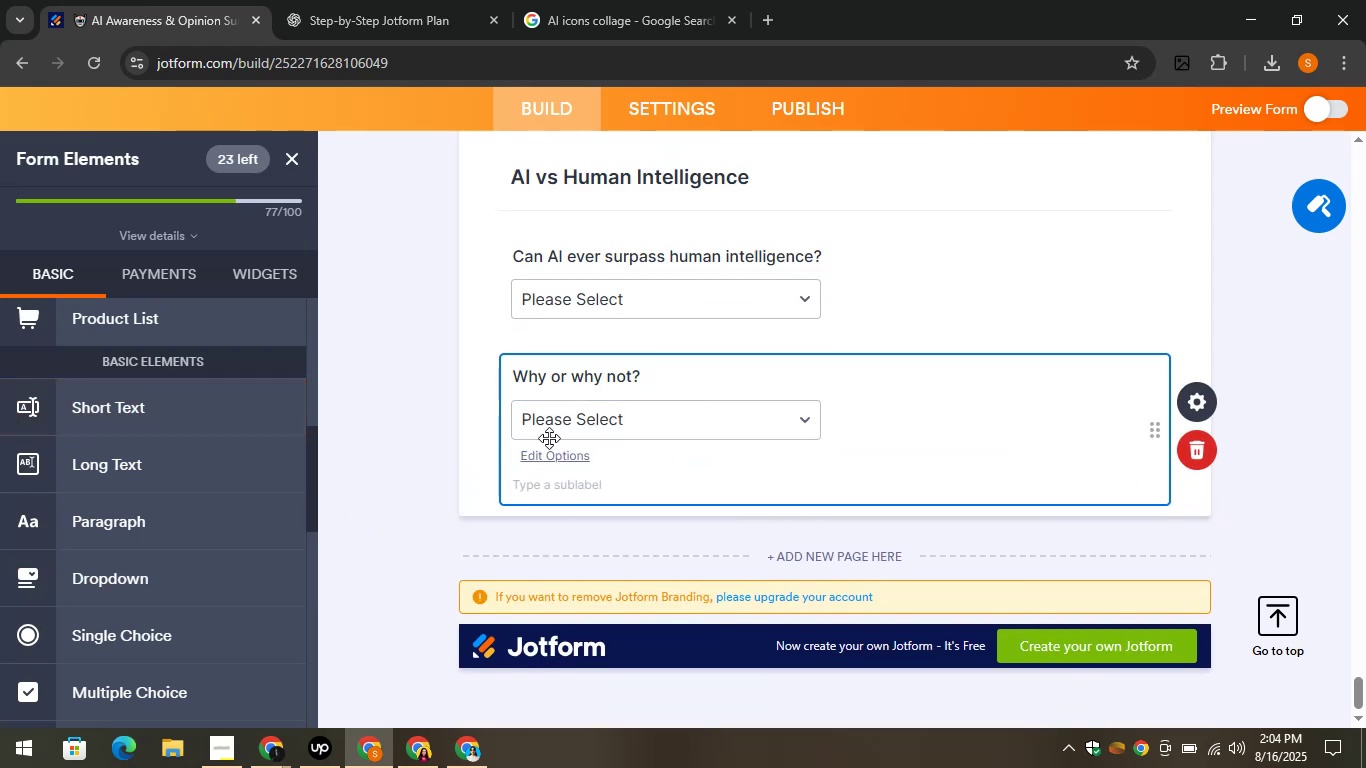 
wait(5.35)
 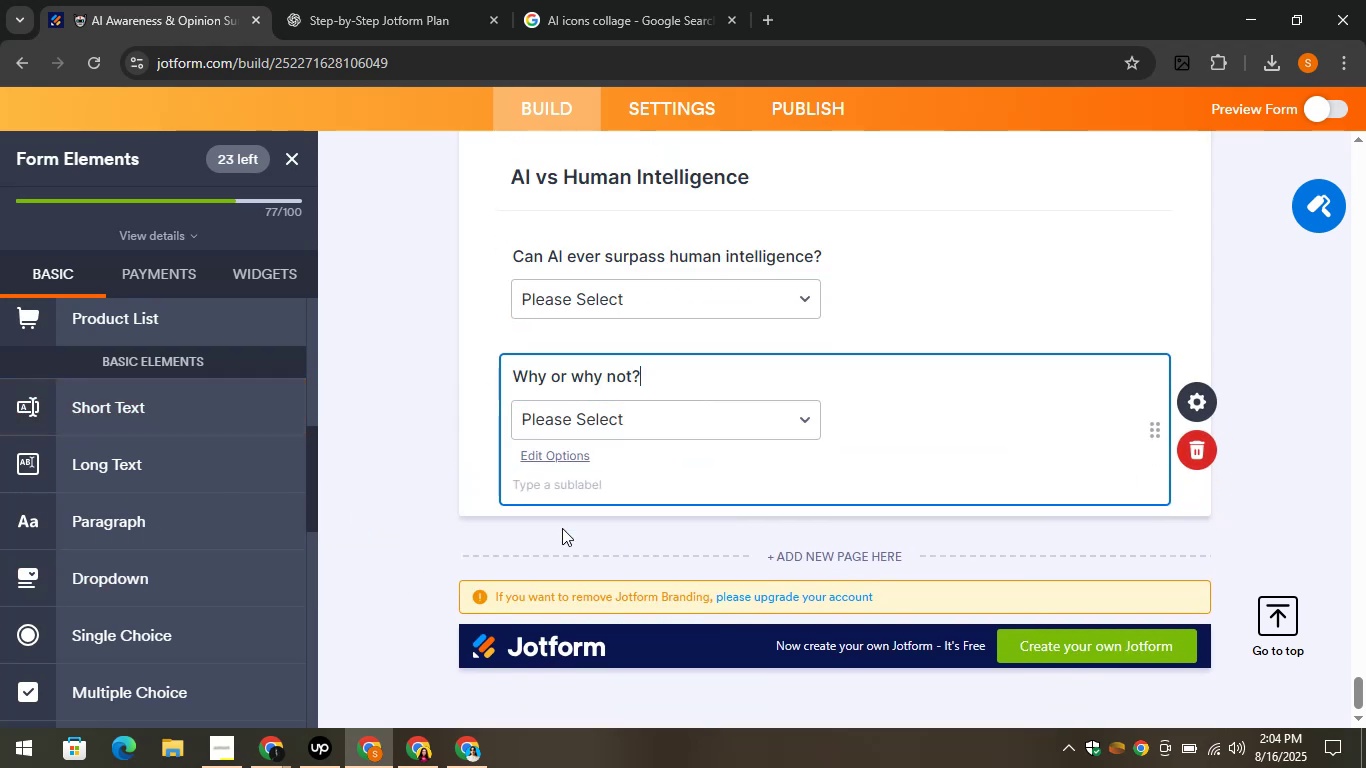 
left_click([407, 8])
 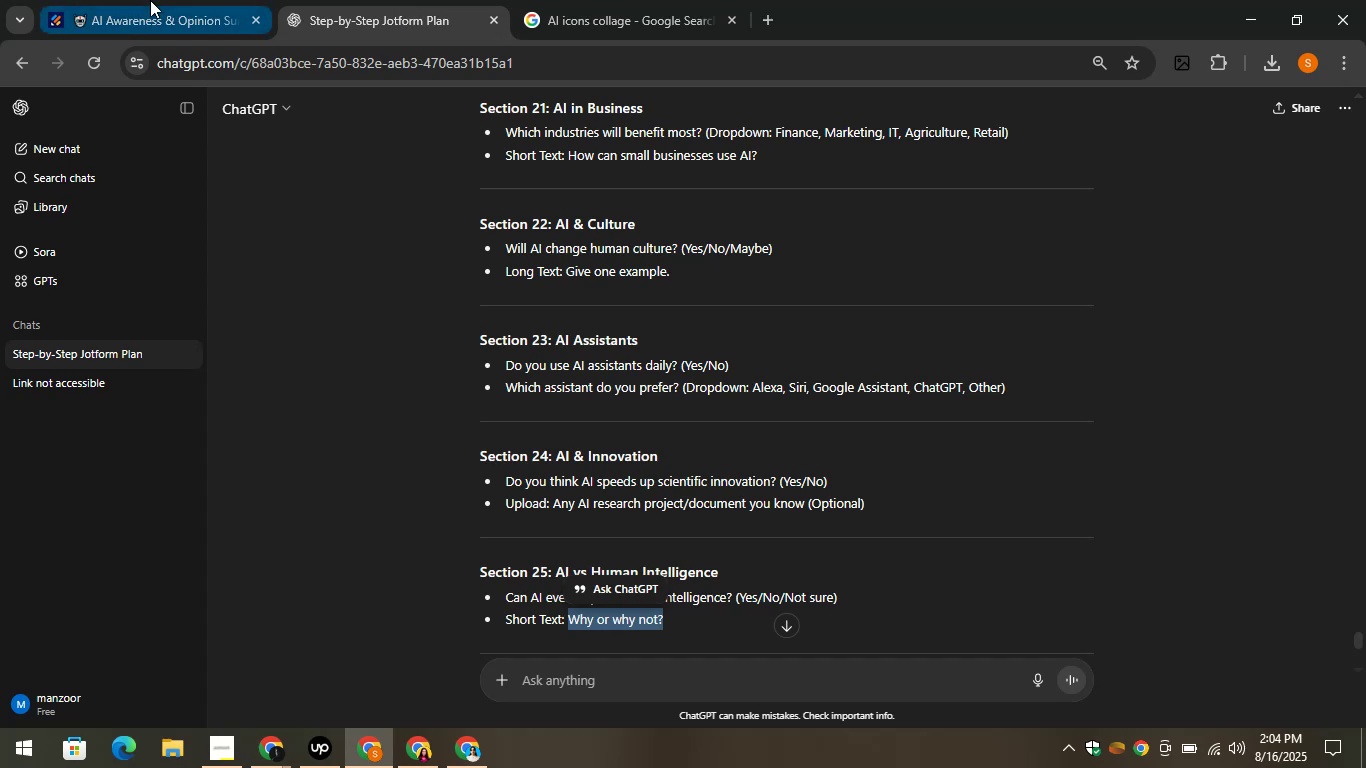 
left_click([150, 0])
 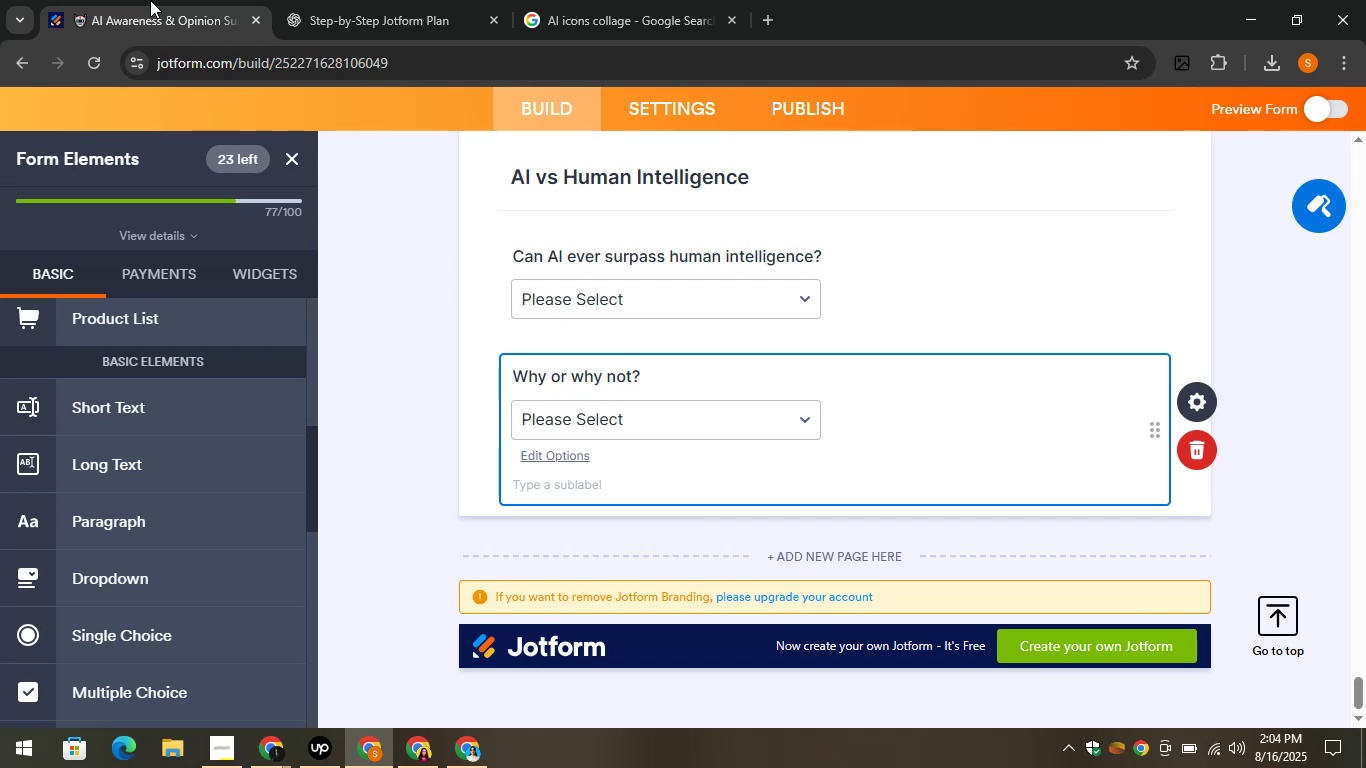 
wait(20.59)
 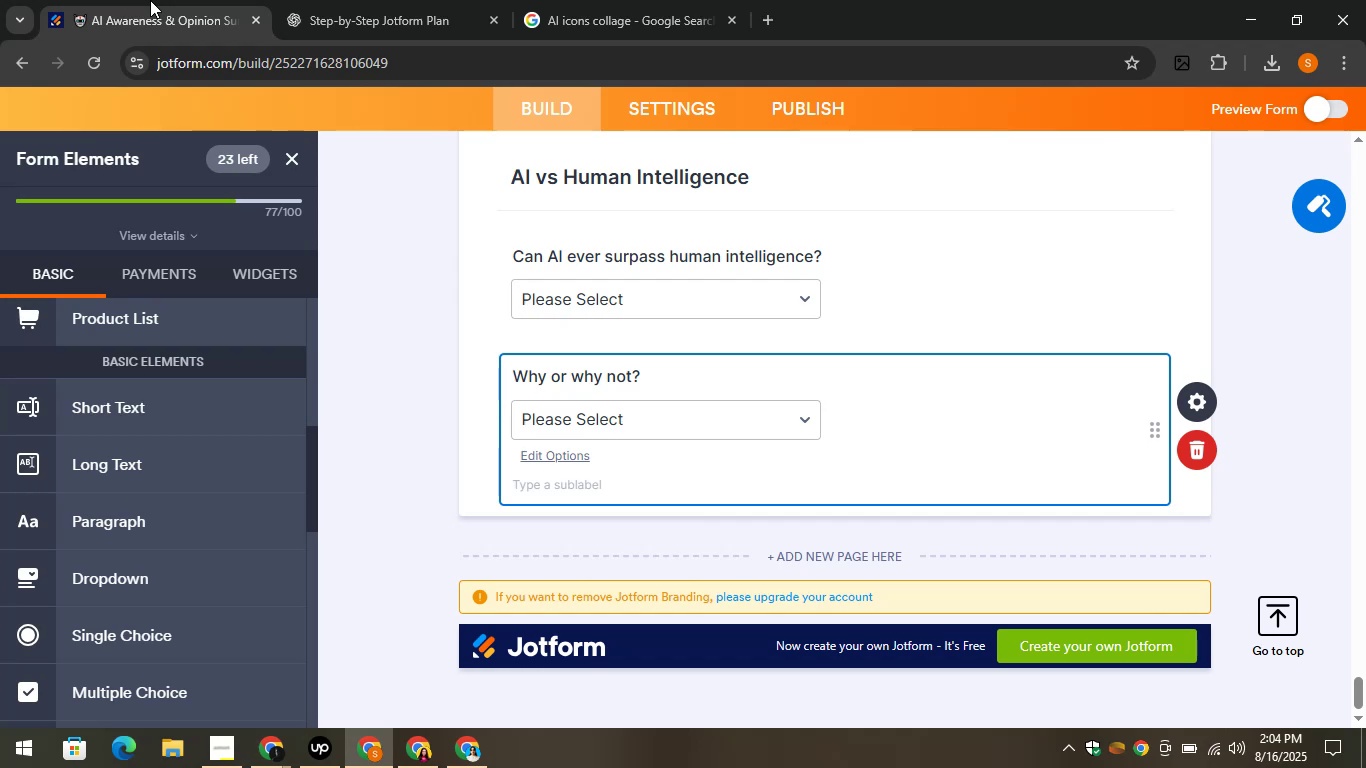 
left_click([1196, 439])
 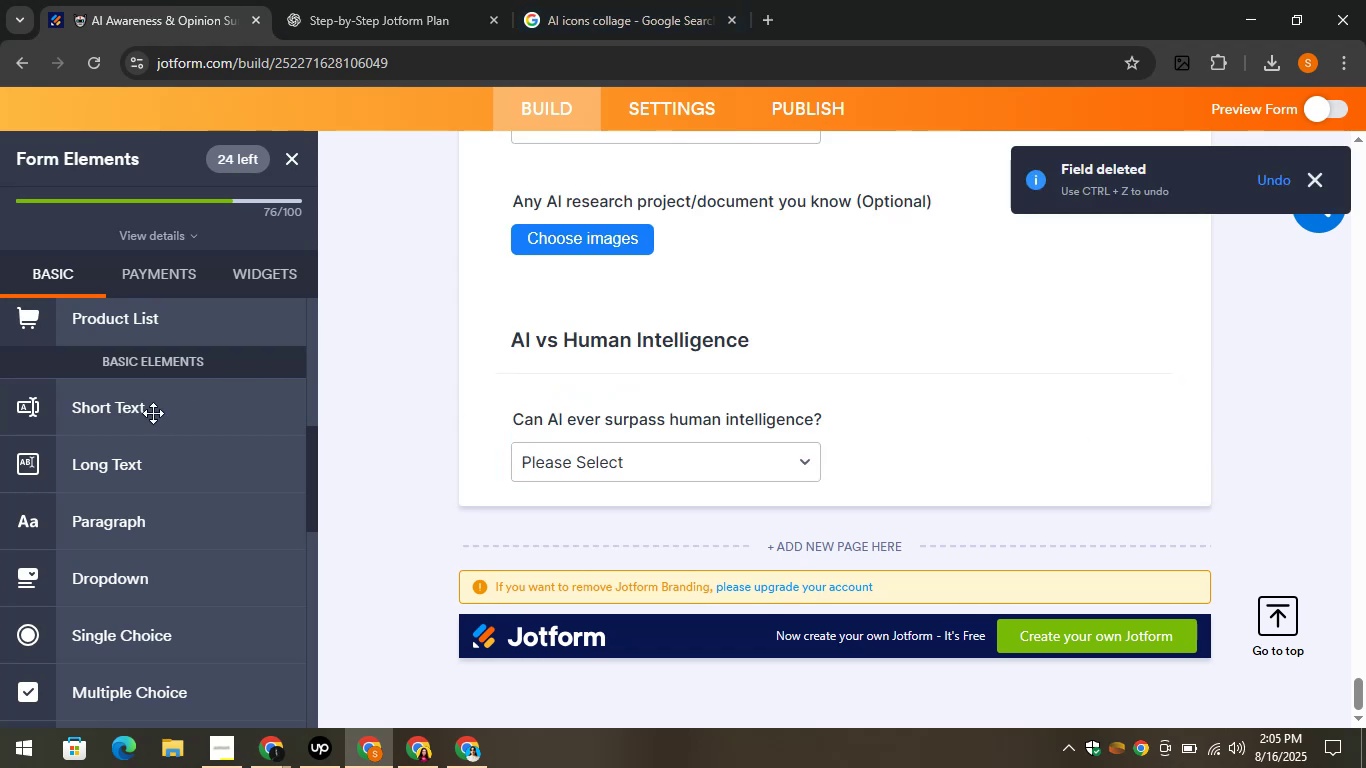 
left_click_drag(start_coordinate=[136, 412], to_coordinate=[587, 491])
 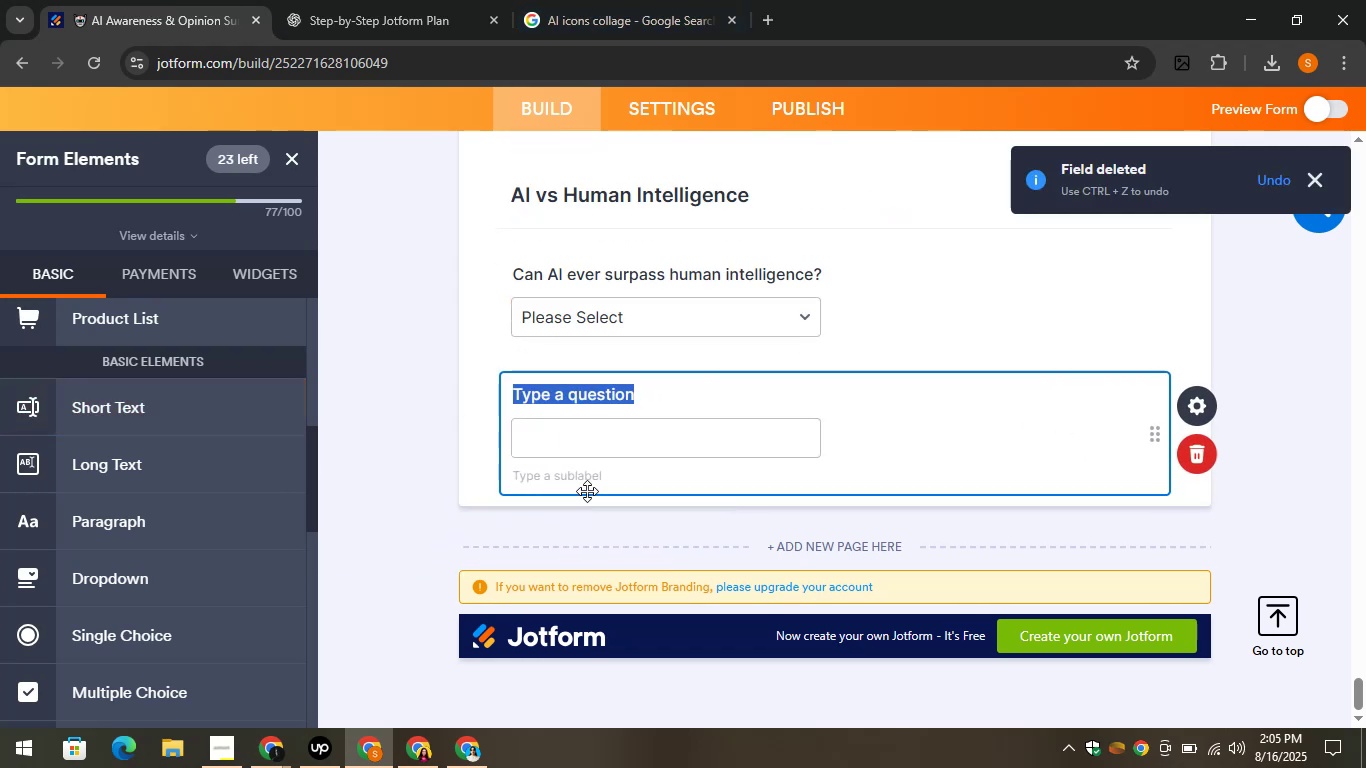 
key(Control+V)
 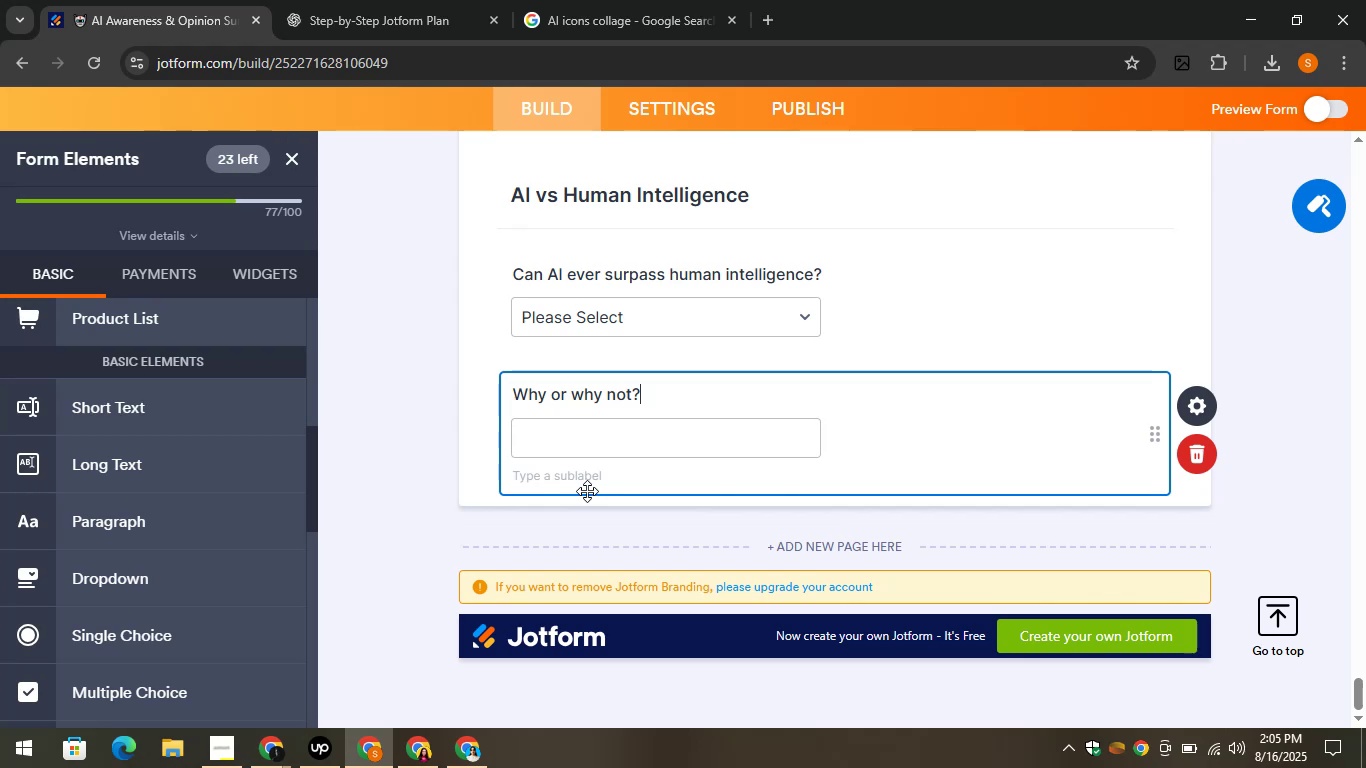 
wait(11.76)
 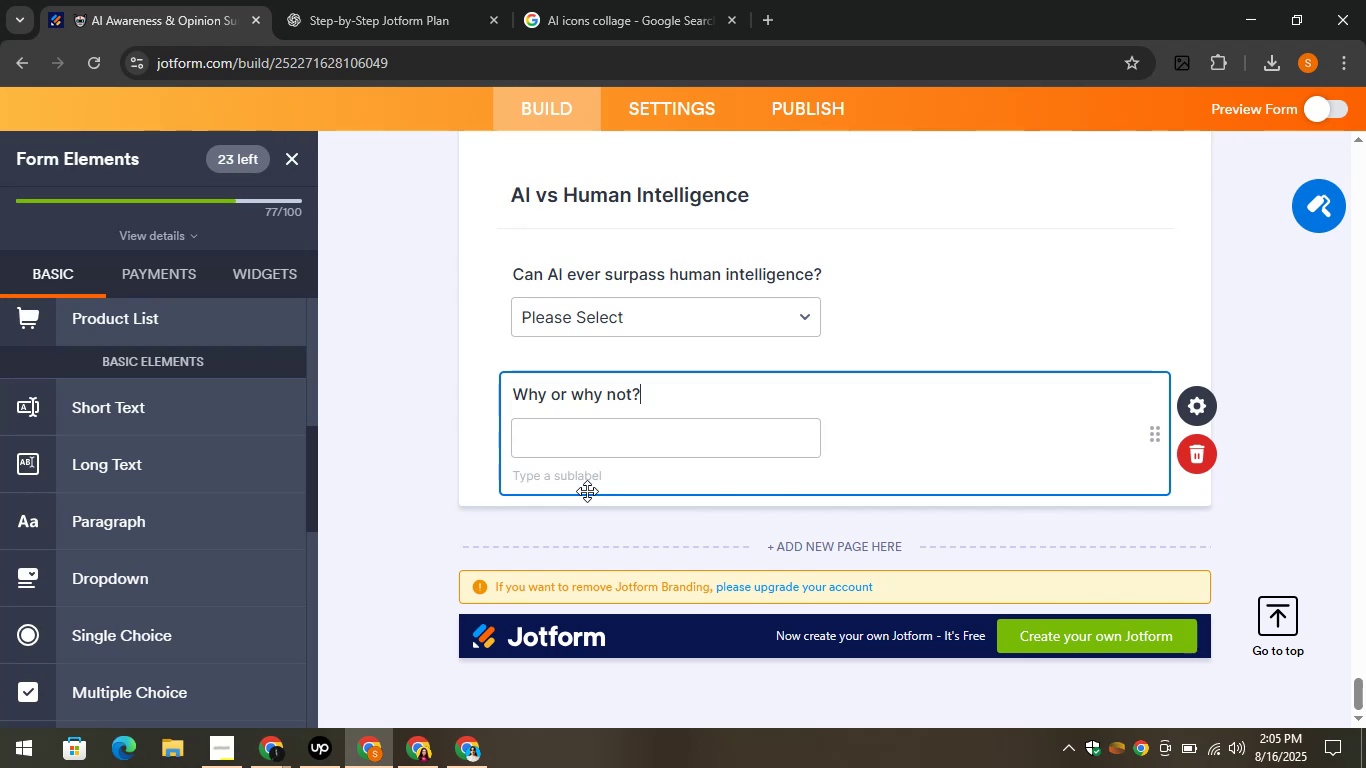 
left_click([416, 1])
 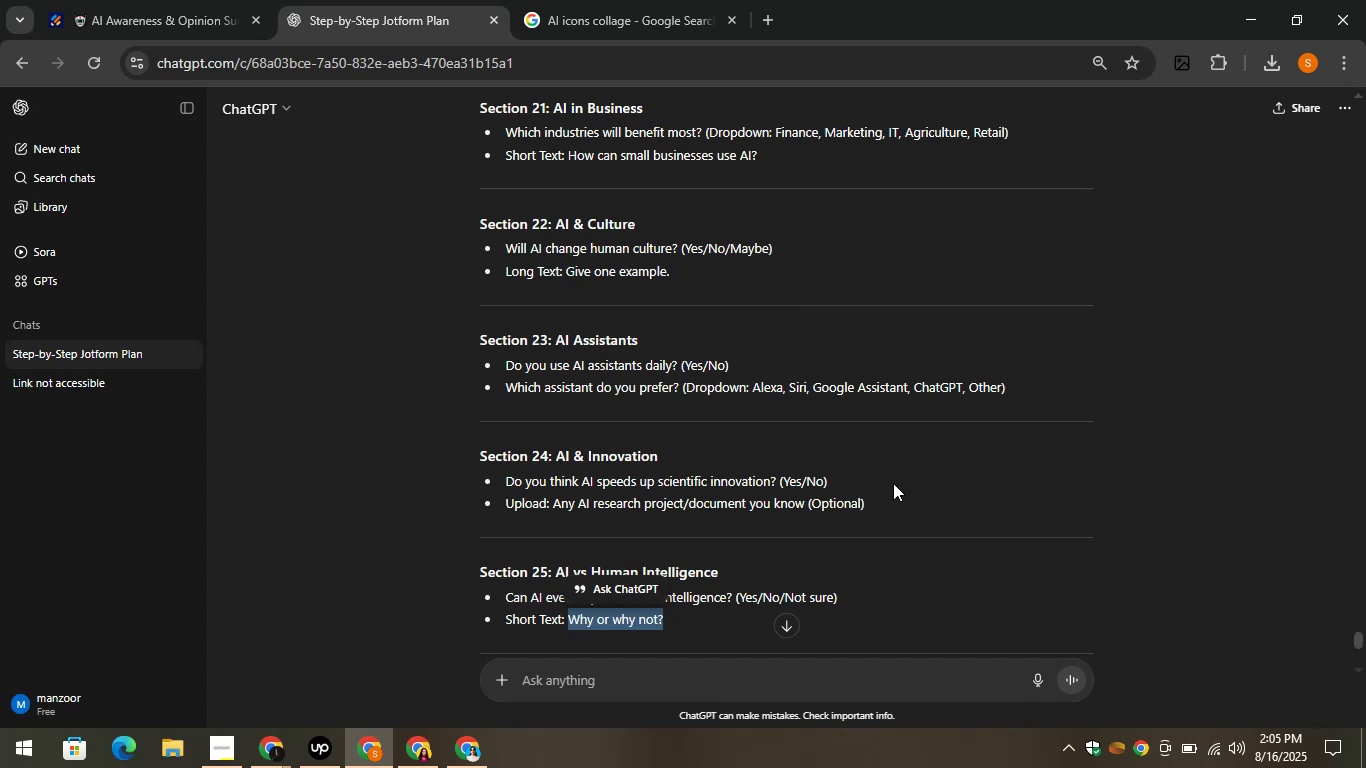 
key(ArrowDown)
 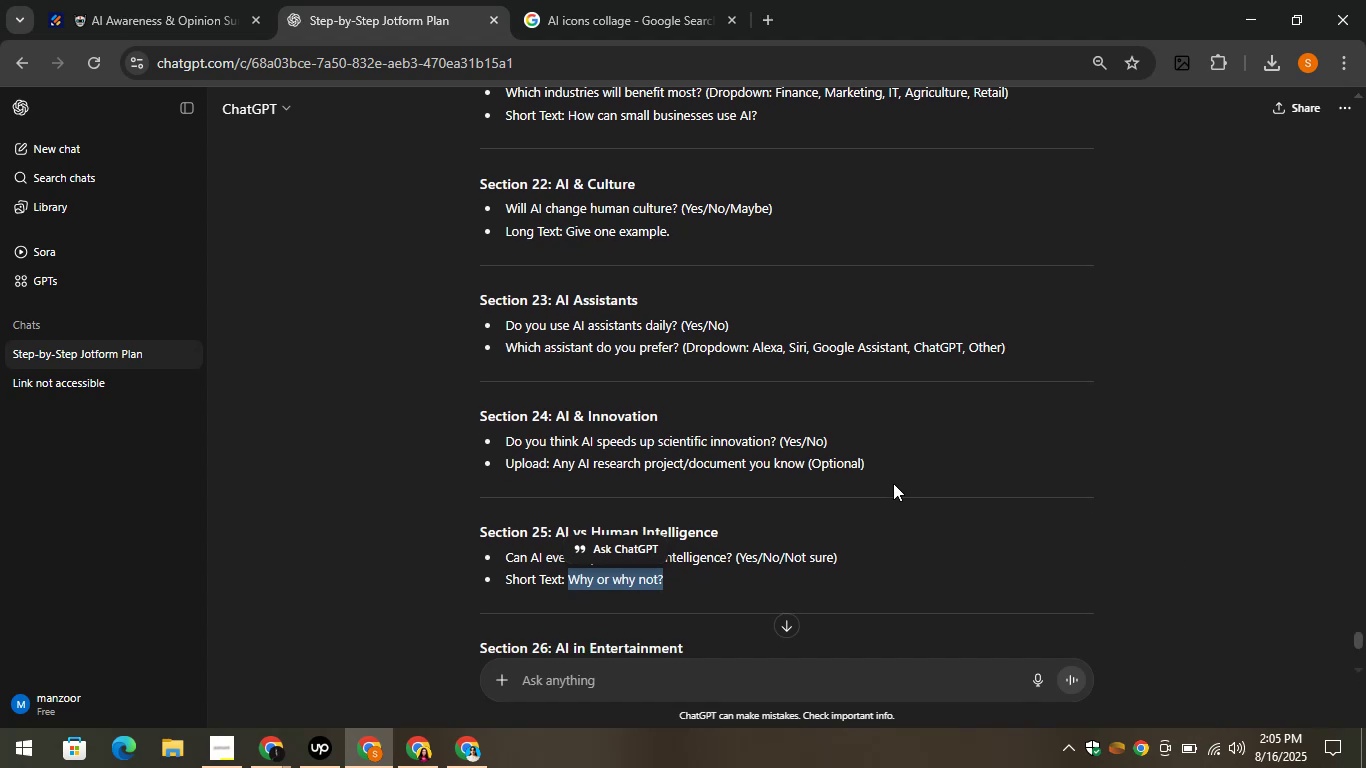 
key(ArrowDown)
 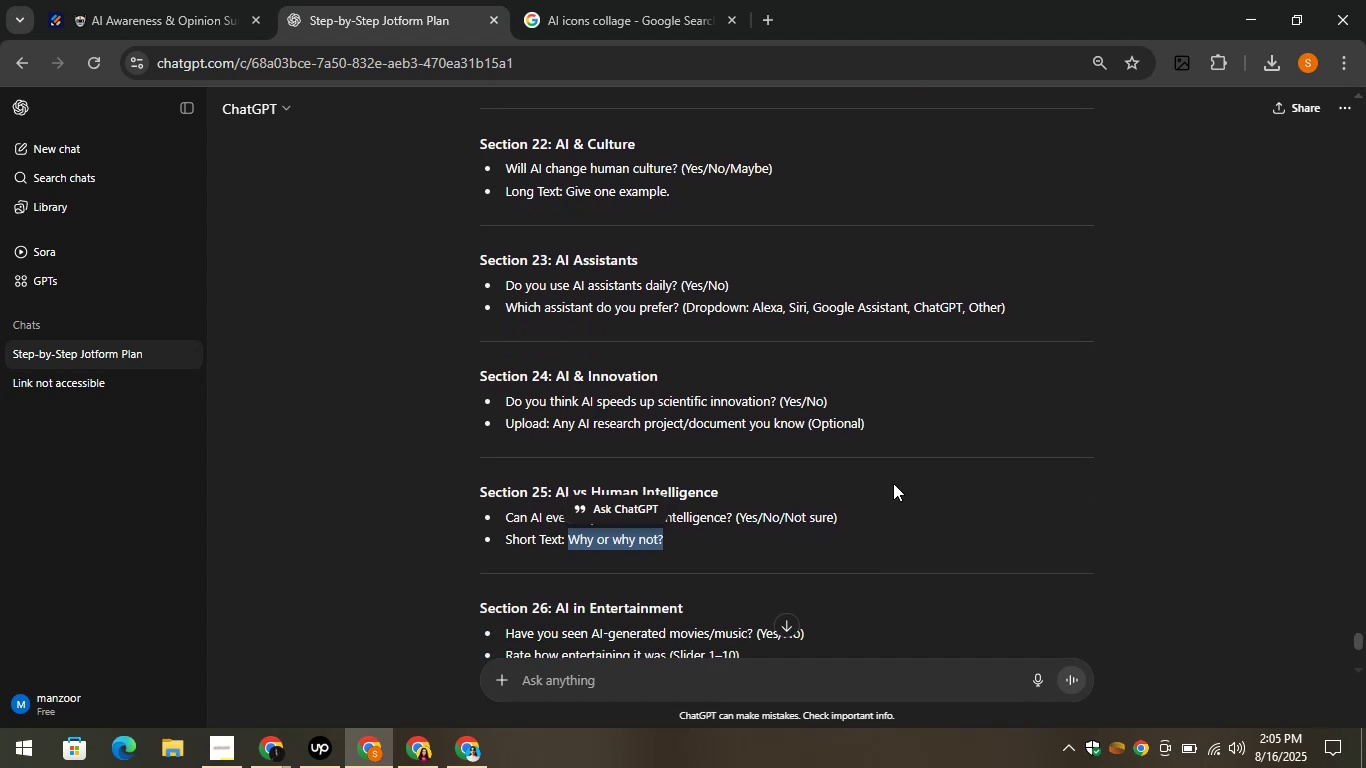 
key(ArrowDown)
 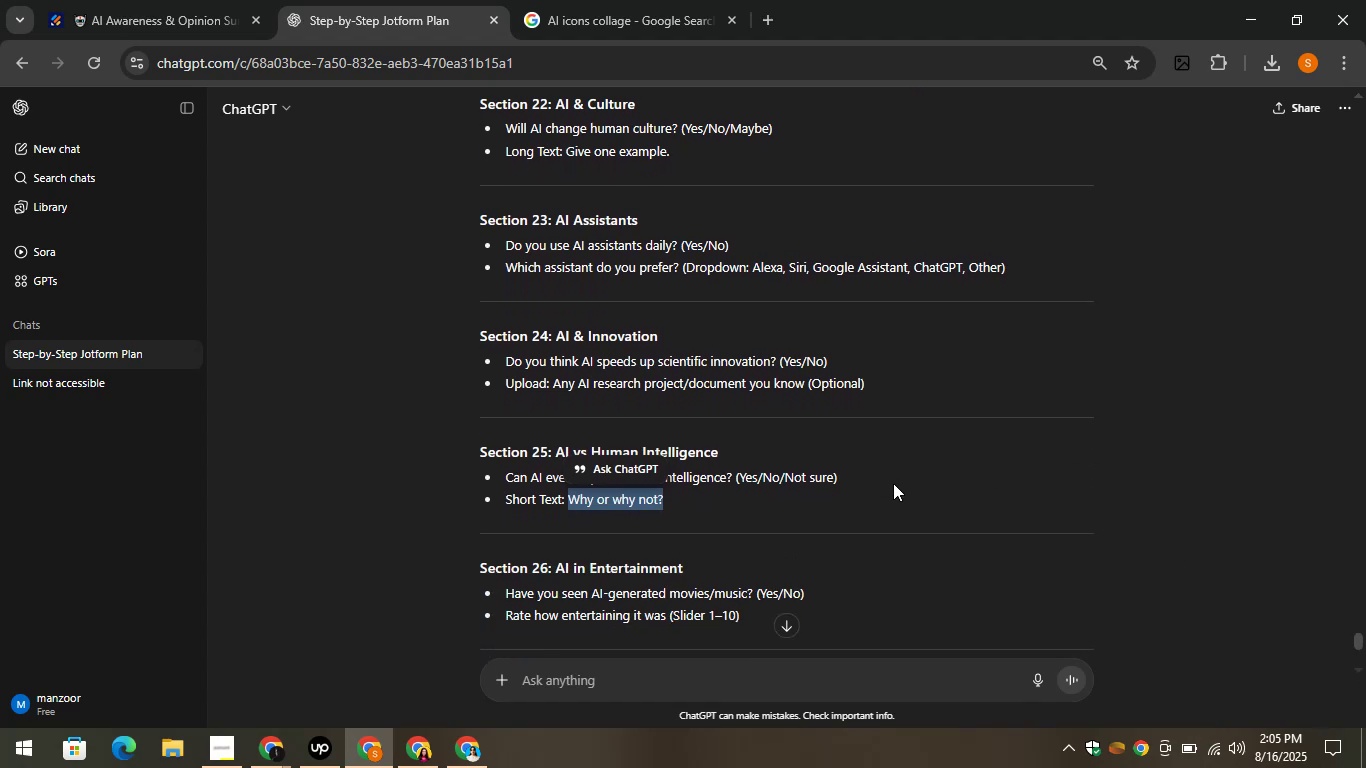 
key(ArrowDown)
 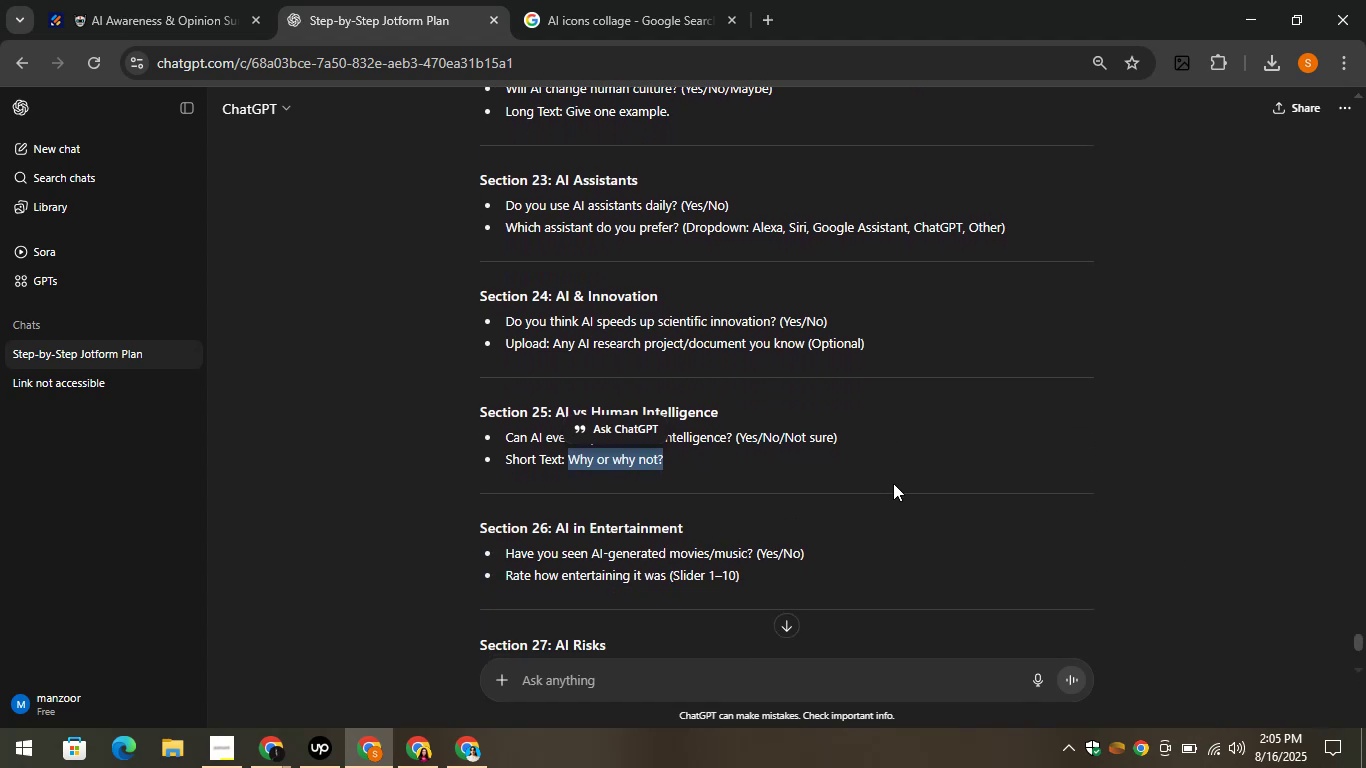 
key(ArrowDown)
 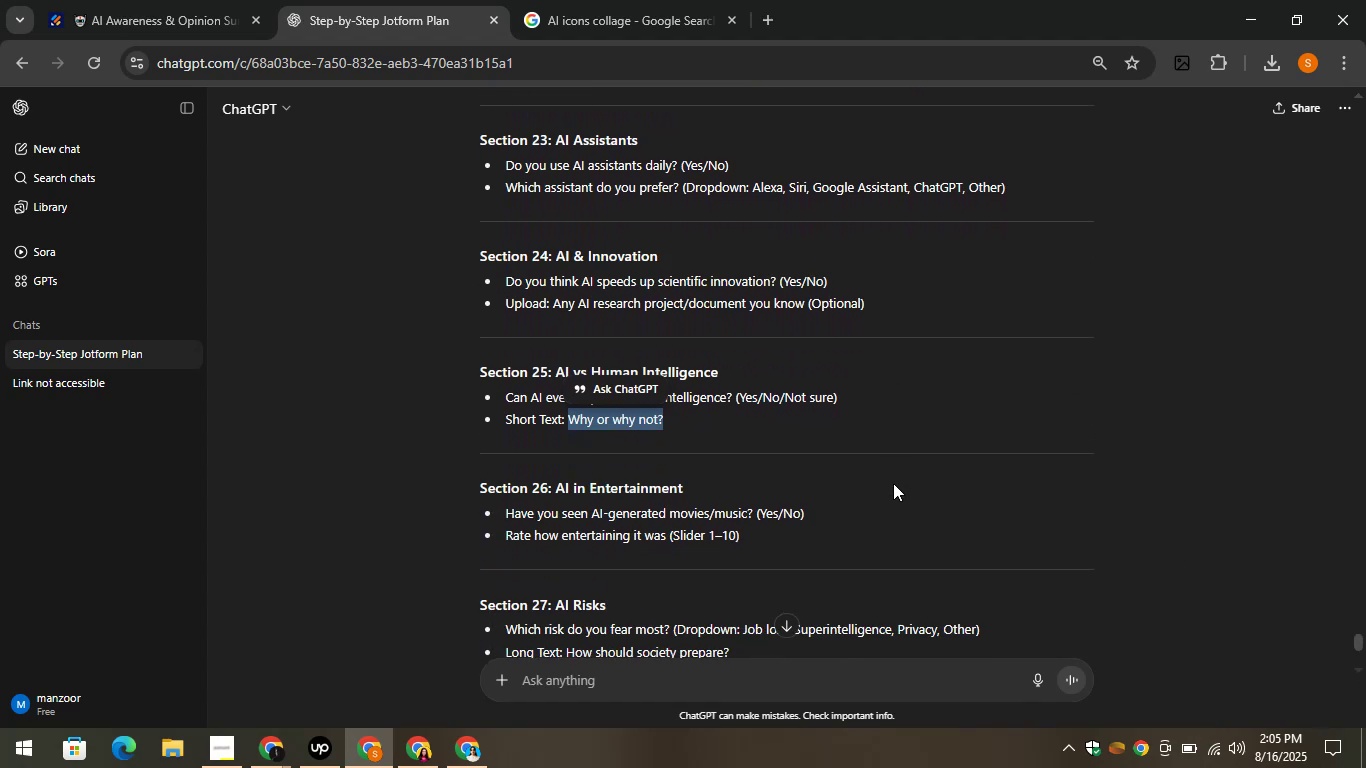 
key(ArrowDown)
 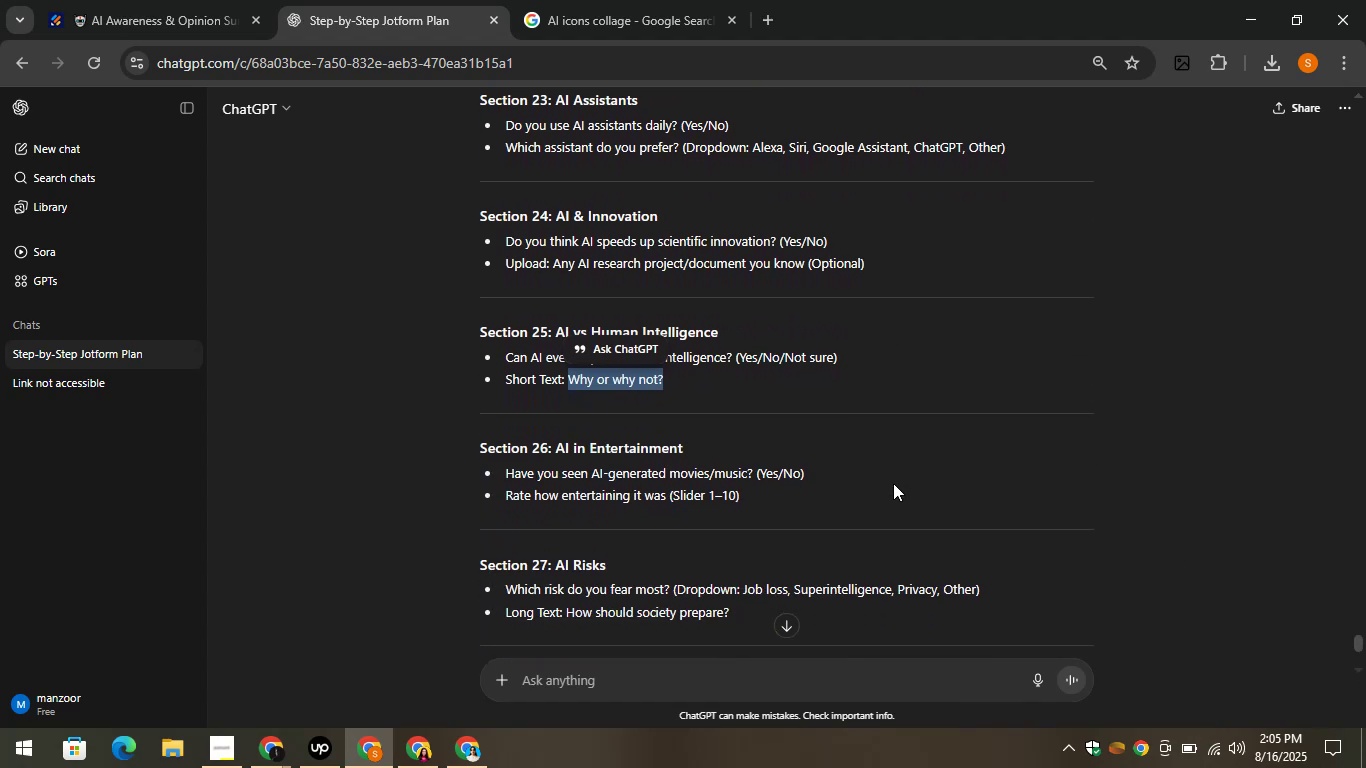 
key(ArrowDown)
 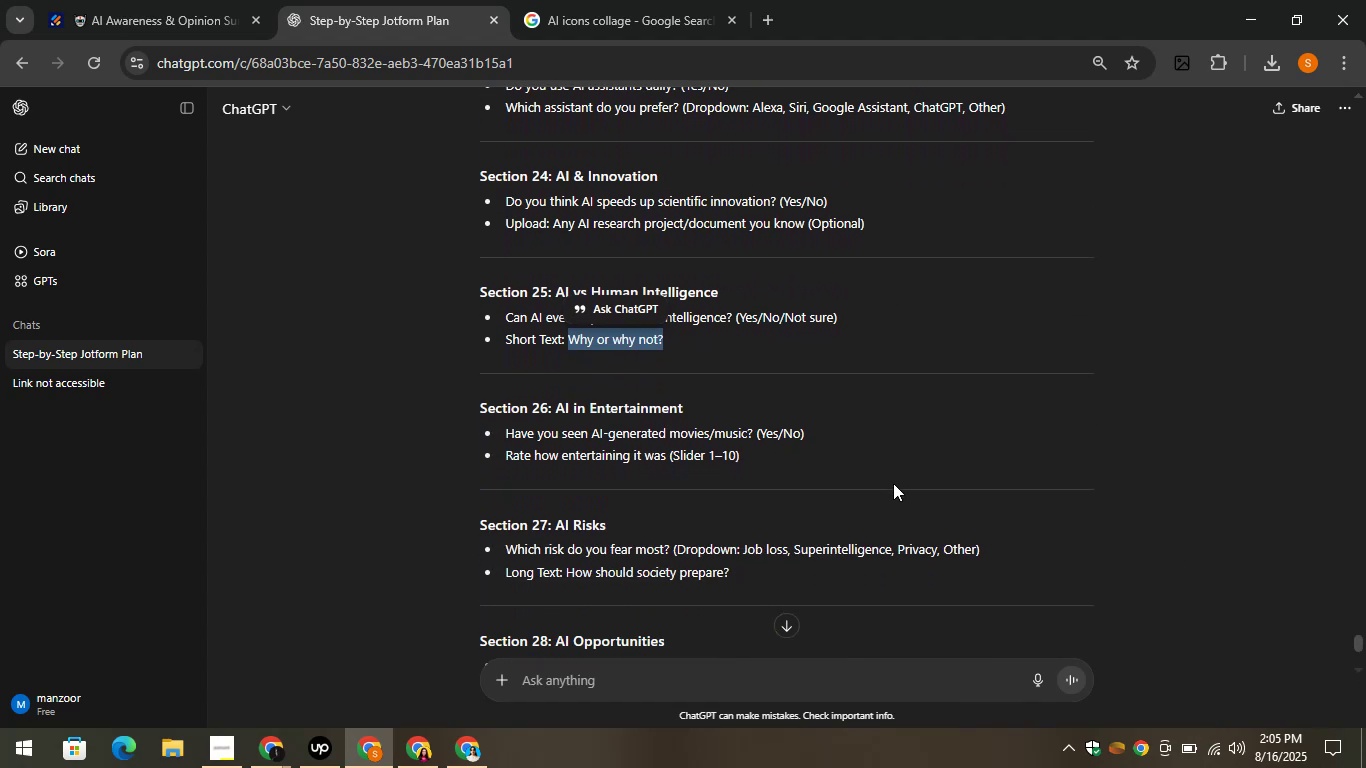 
hold_key(key=ArrowDown, duration=0.37)
 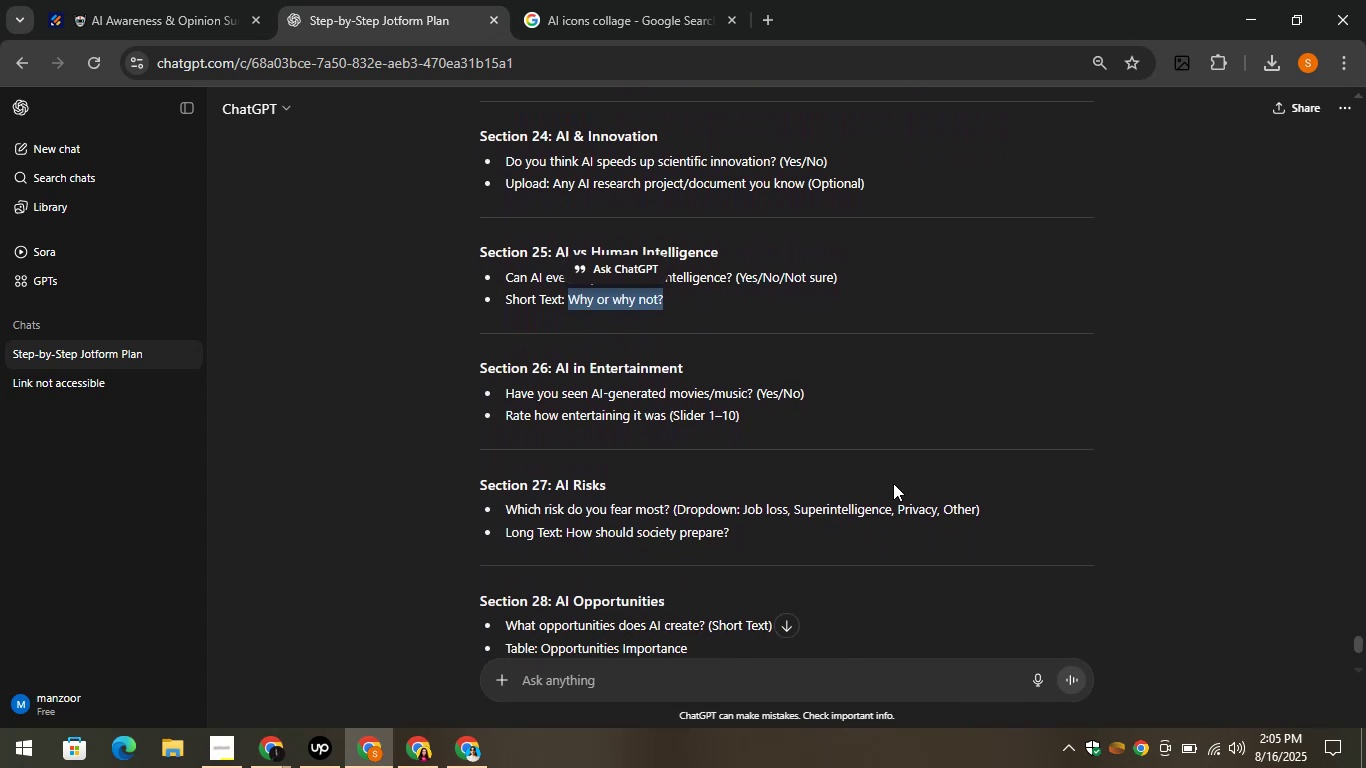 
key(ArrowDown)
 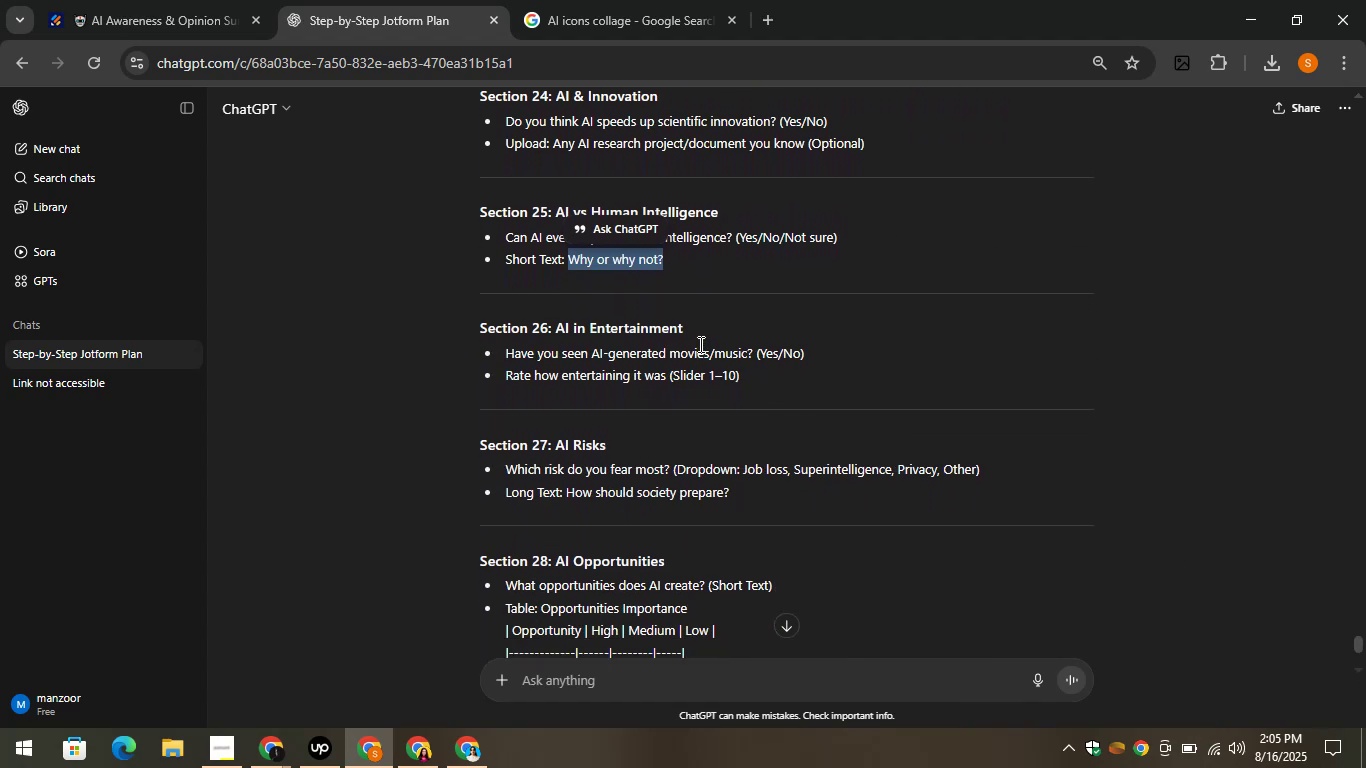 
wait(6.74)
 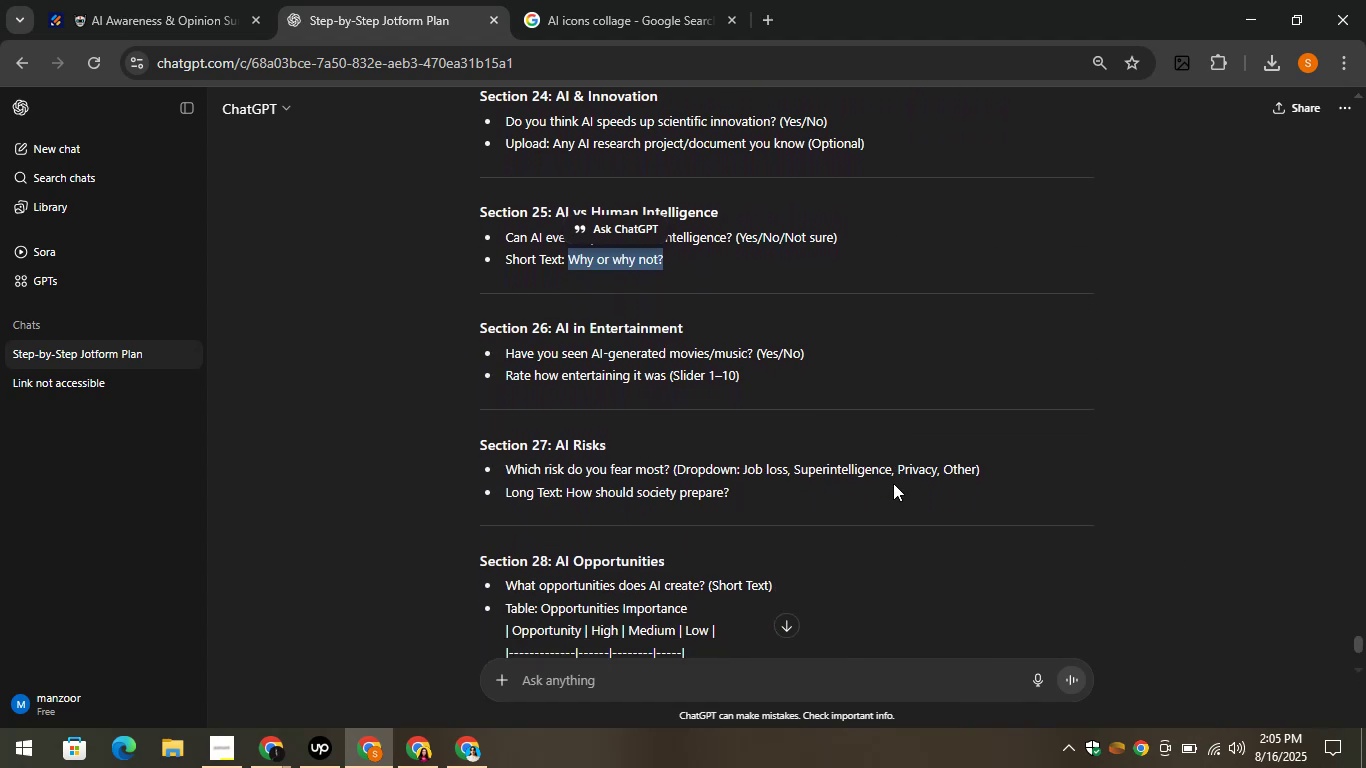 
left_click_drag(start_coordinate=[690, 331], to_coordinate=[557, 332])
 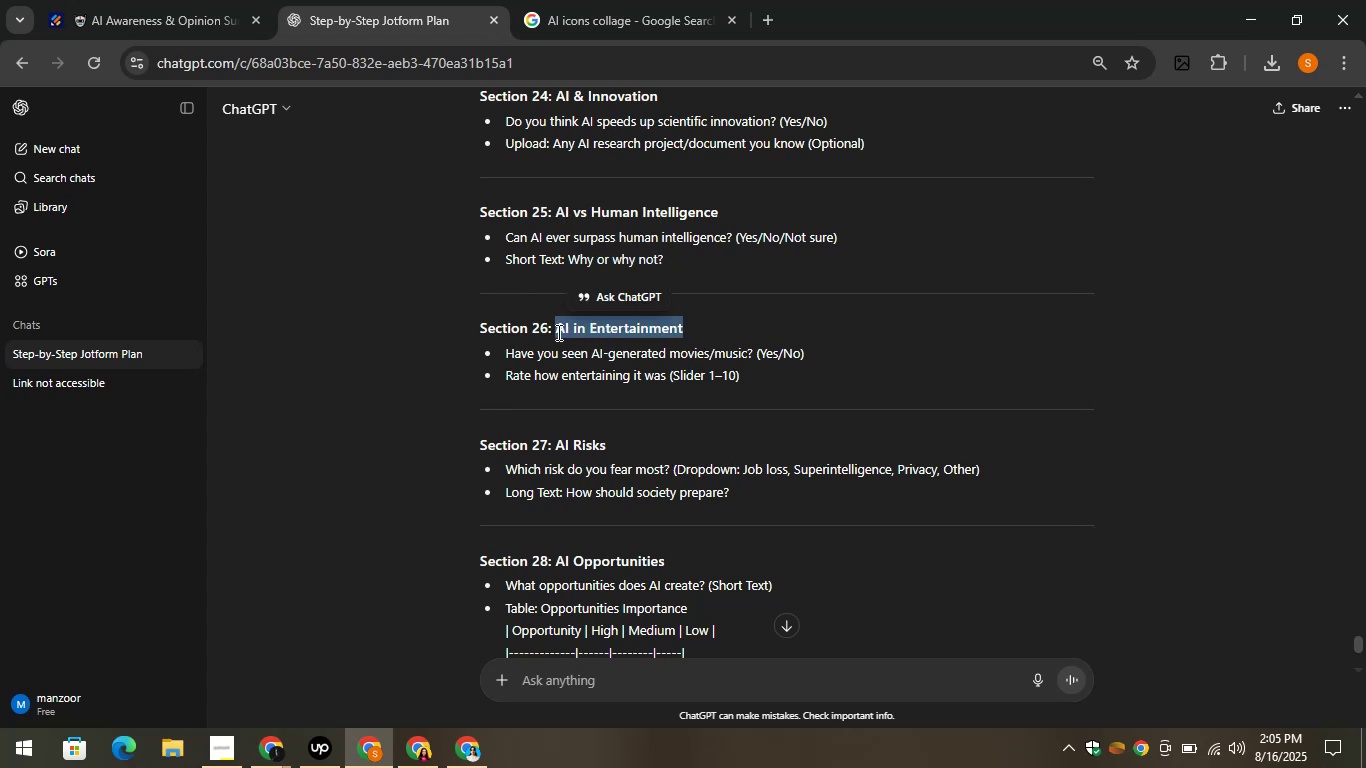 
key(Control+C)
 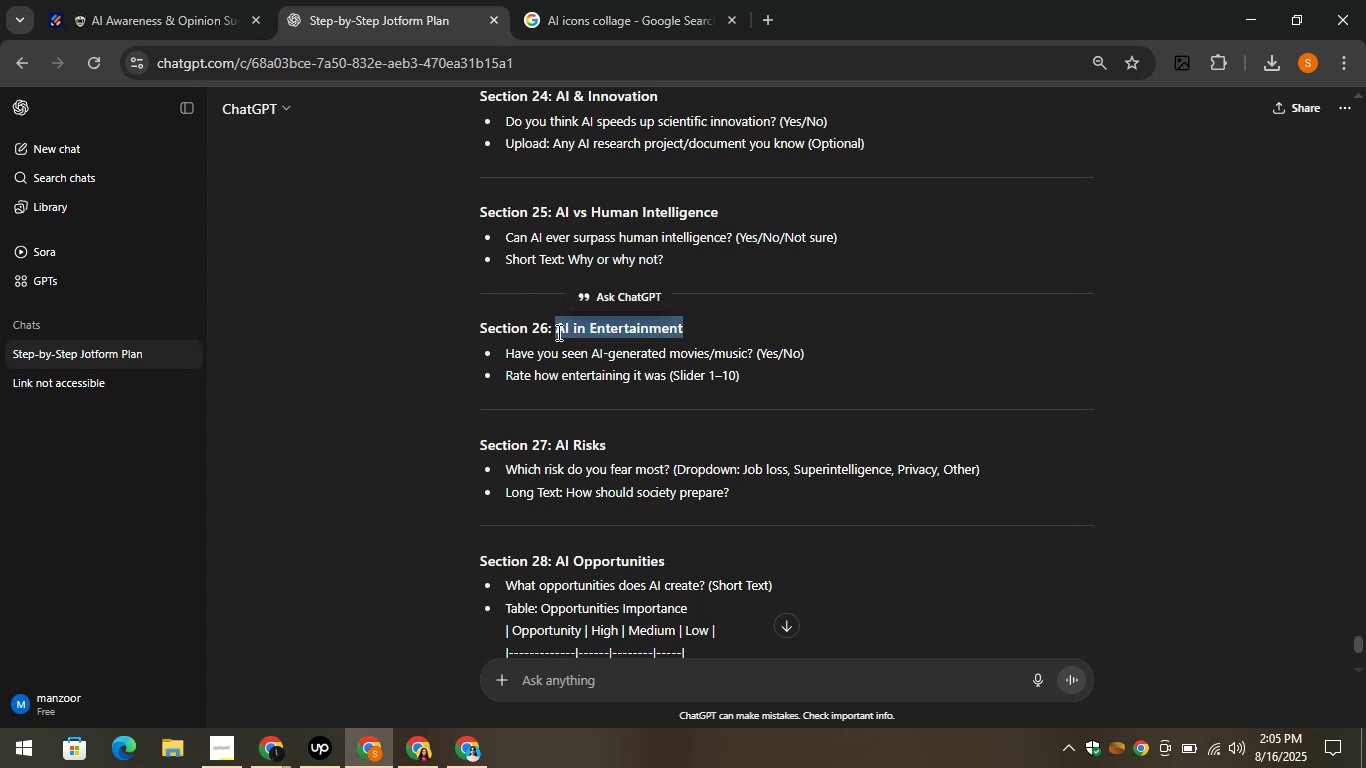 
key(Control+C)
 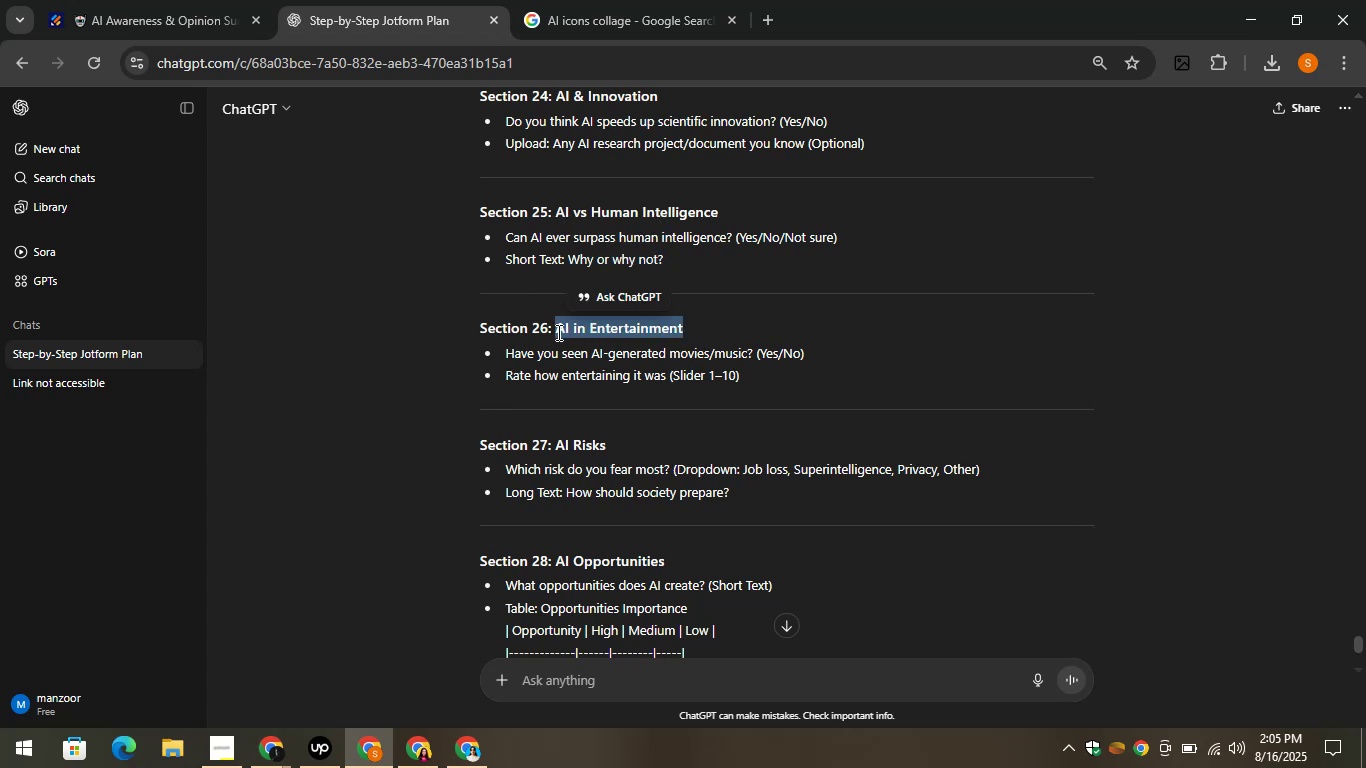 
key(Control+C)
 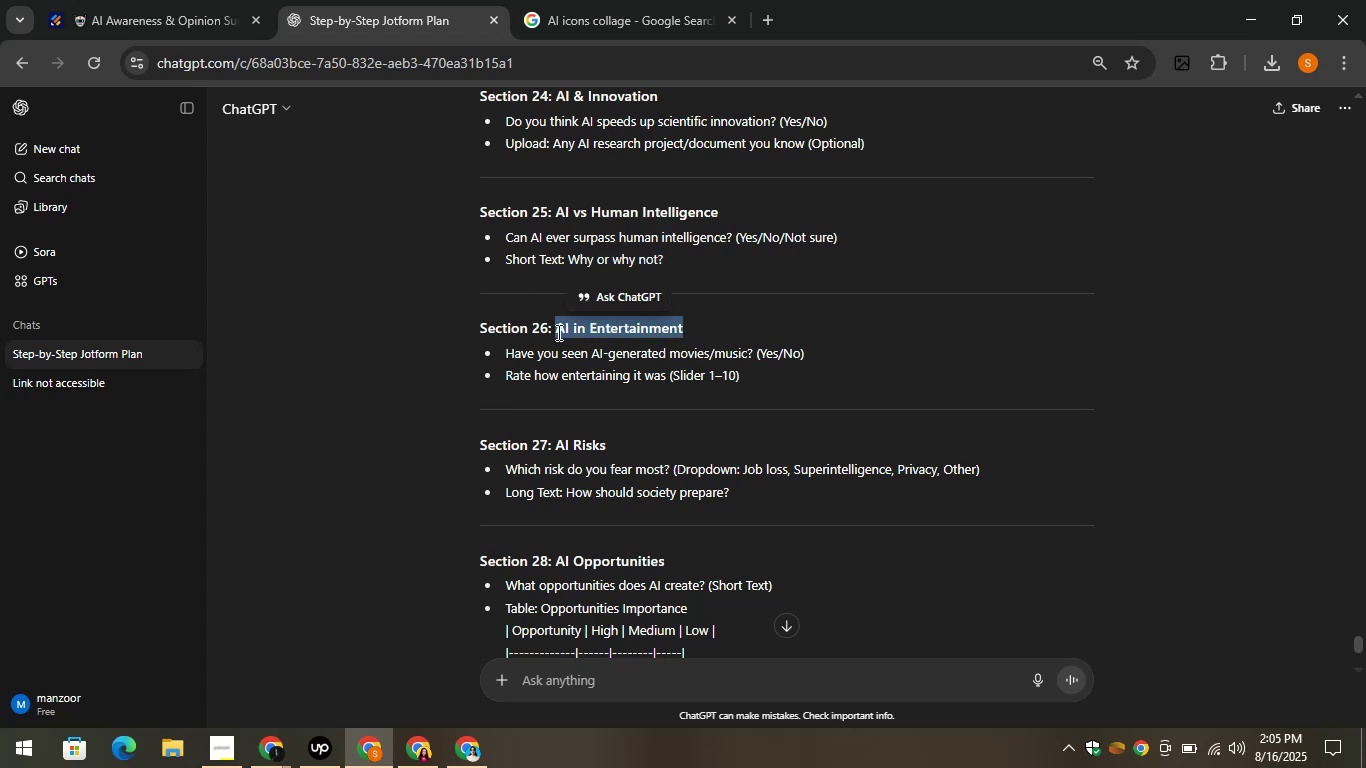 
wait(9.46)
 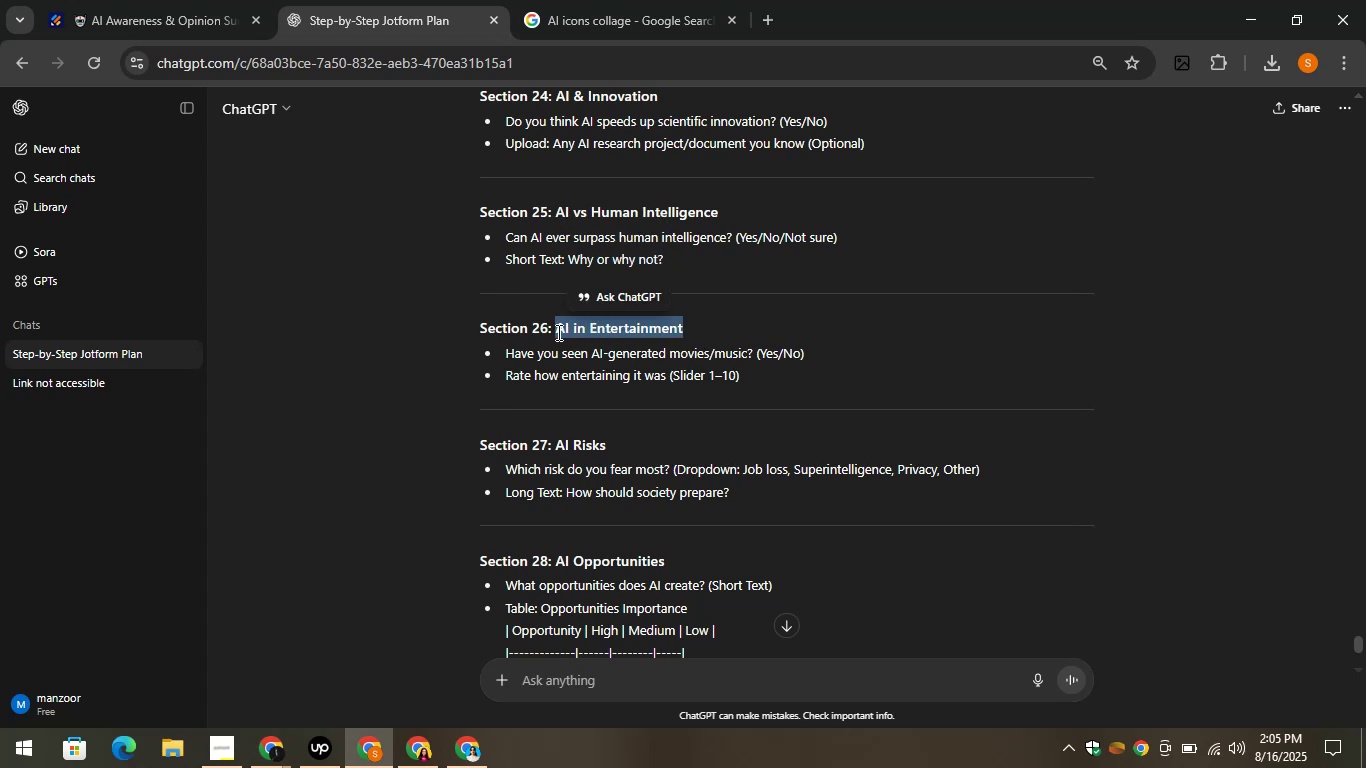 
left_click([157, 0])
 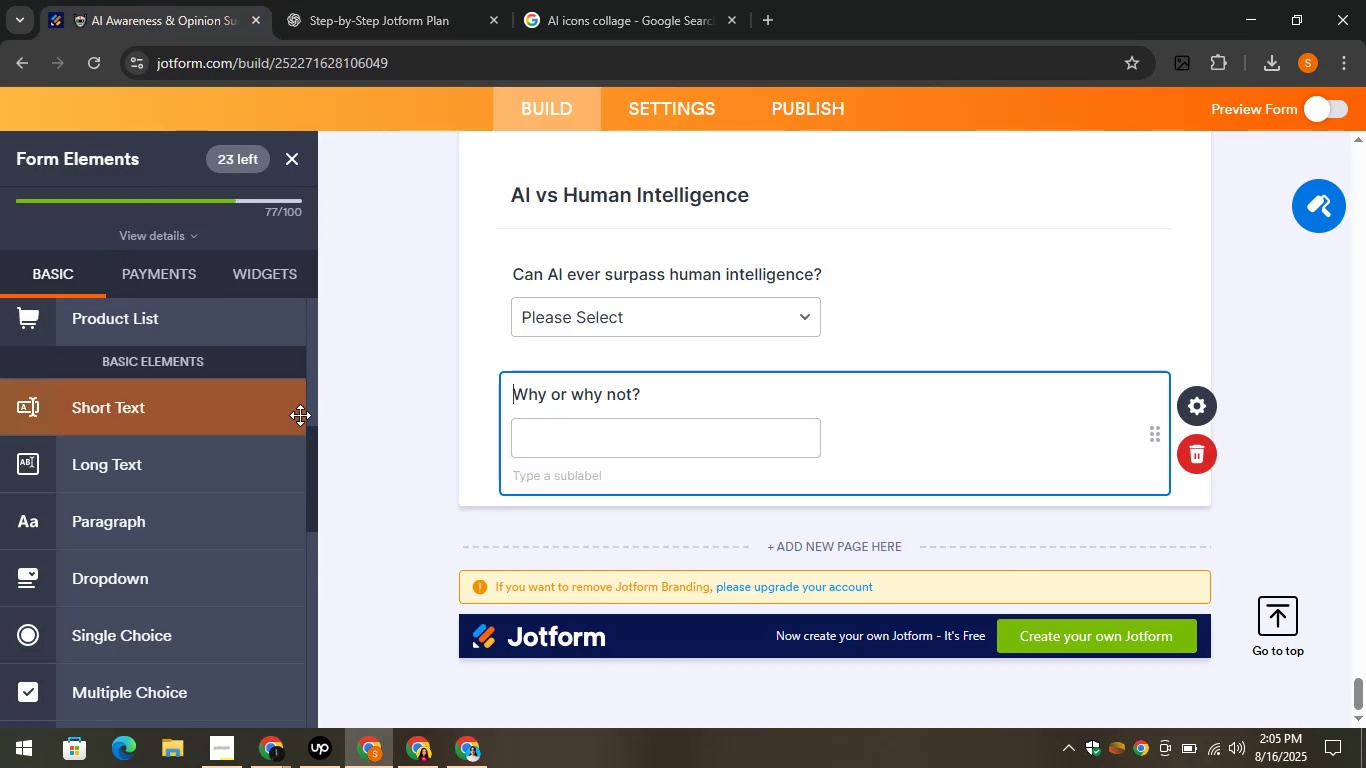 
left_click_drag(start_coordinate=[316, 446], to_coordinate=[297, 239])
 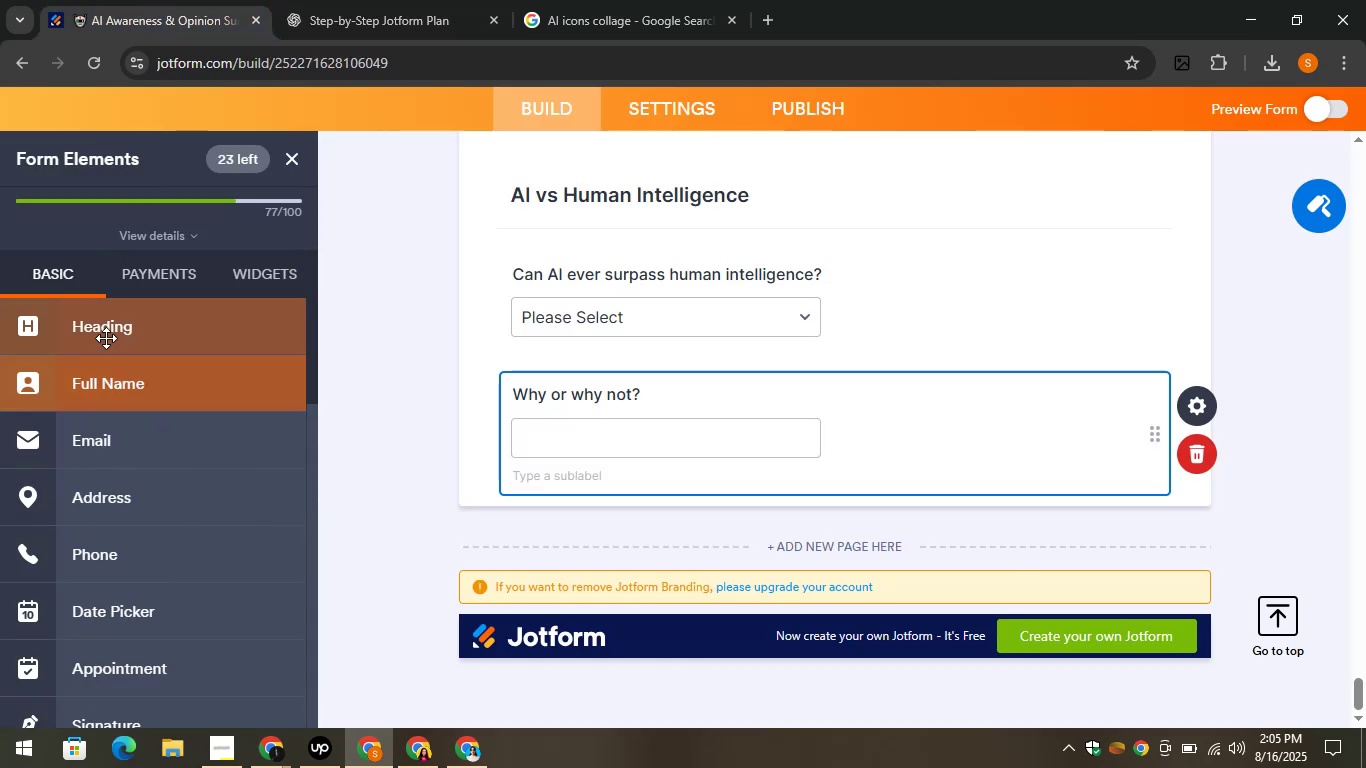 
left_click_drag(start_coordinate=[106, 338], to_coordinate=[559, 524])
 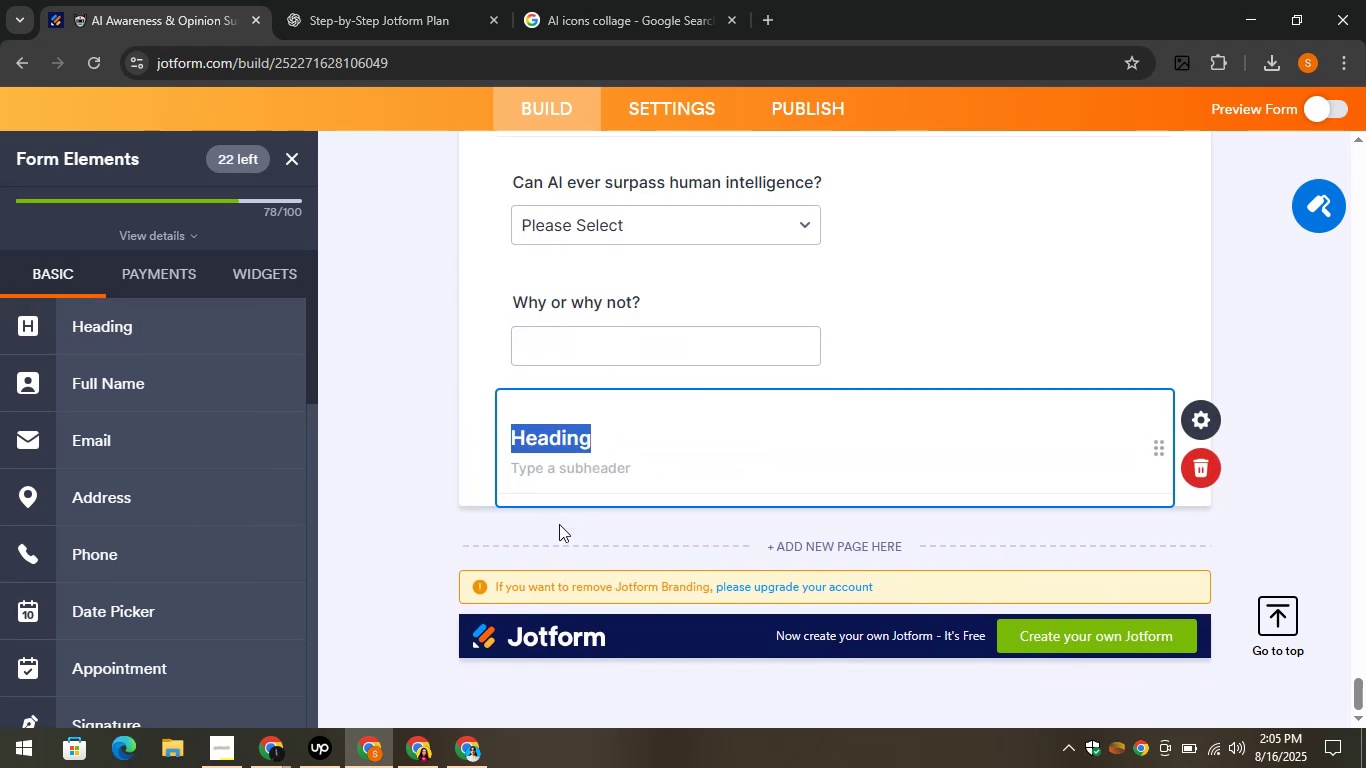 
key(Control+ControlLeft)
 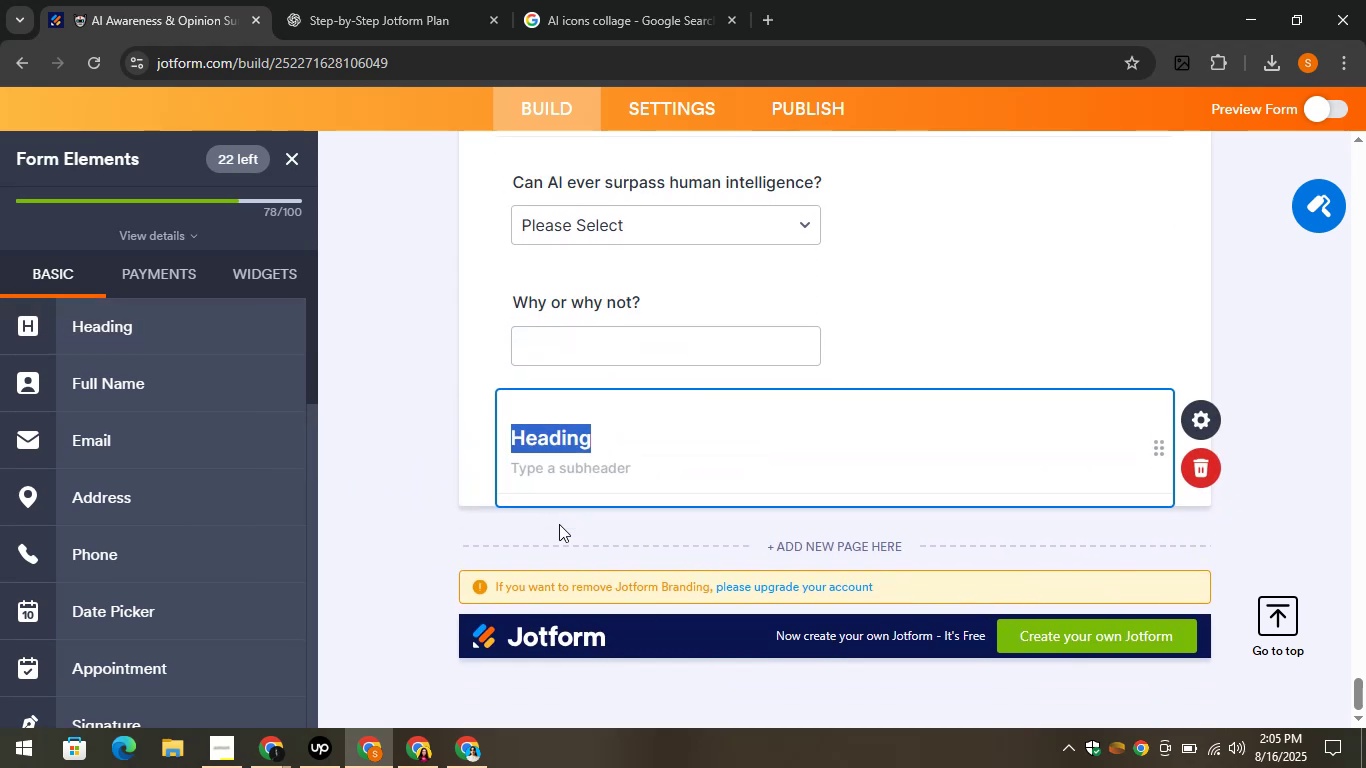 
key(Control+V)
 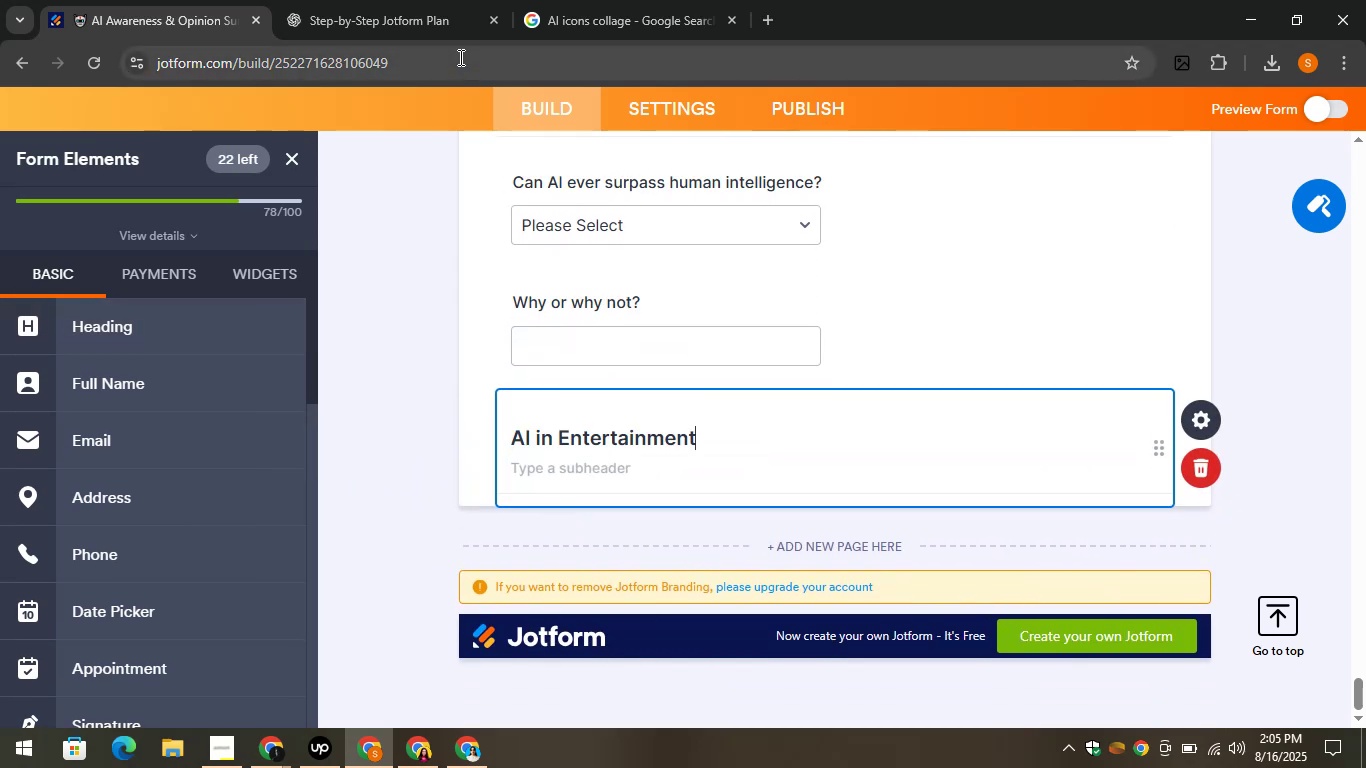 
left_click([416, 34])
 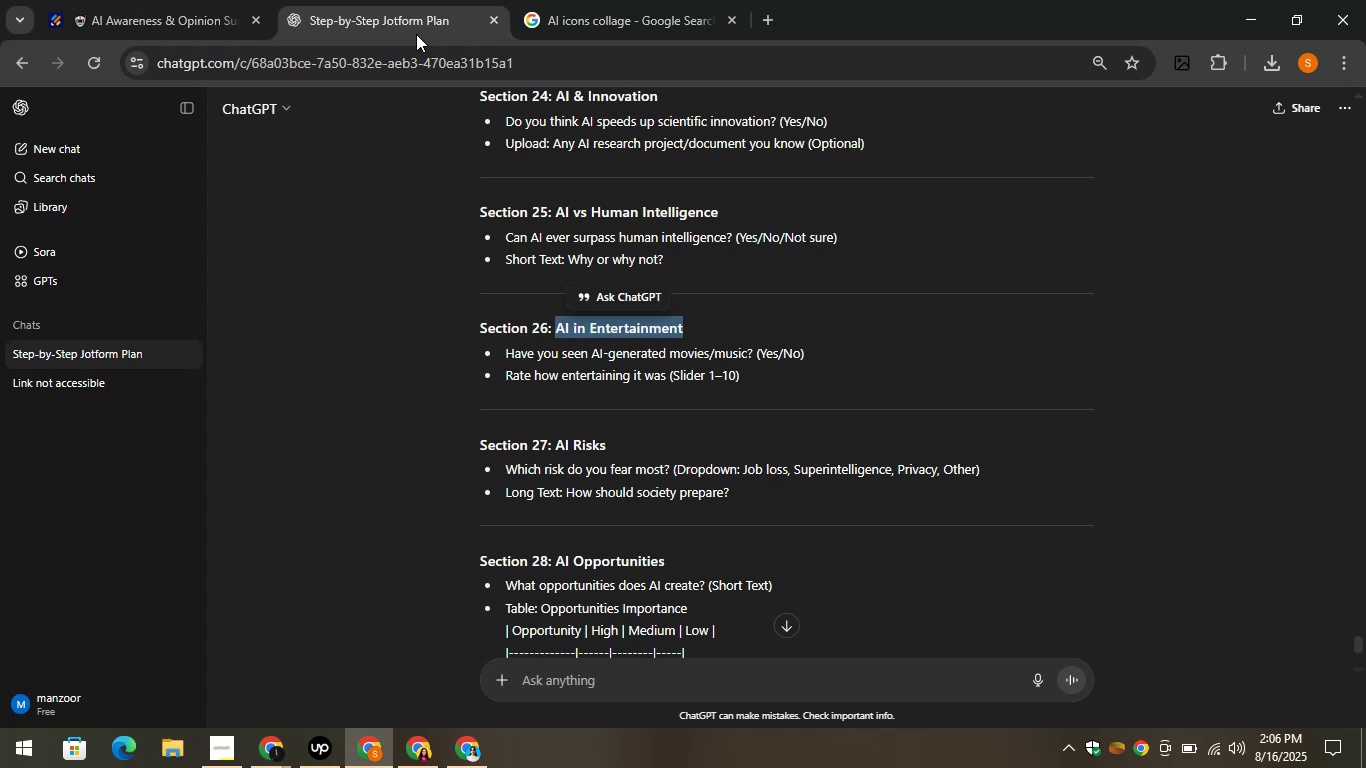 
wait(30.58)
 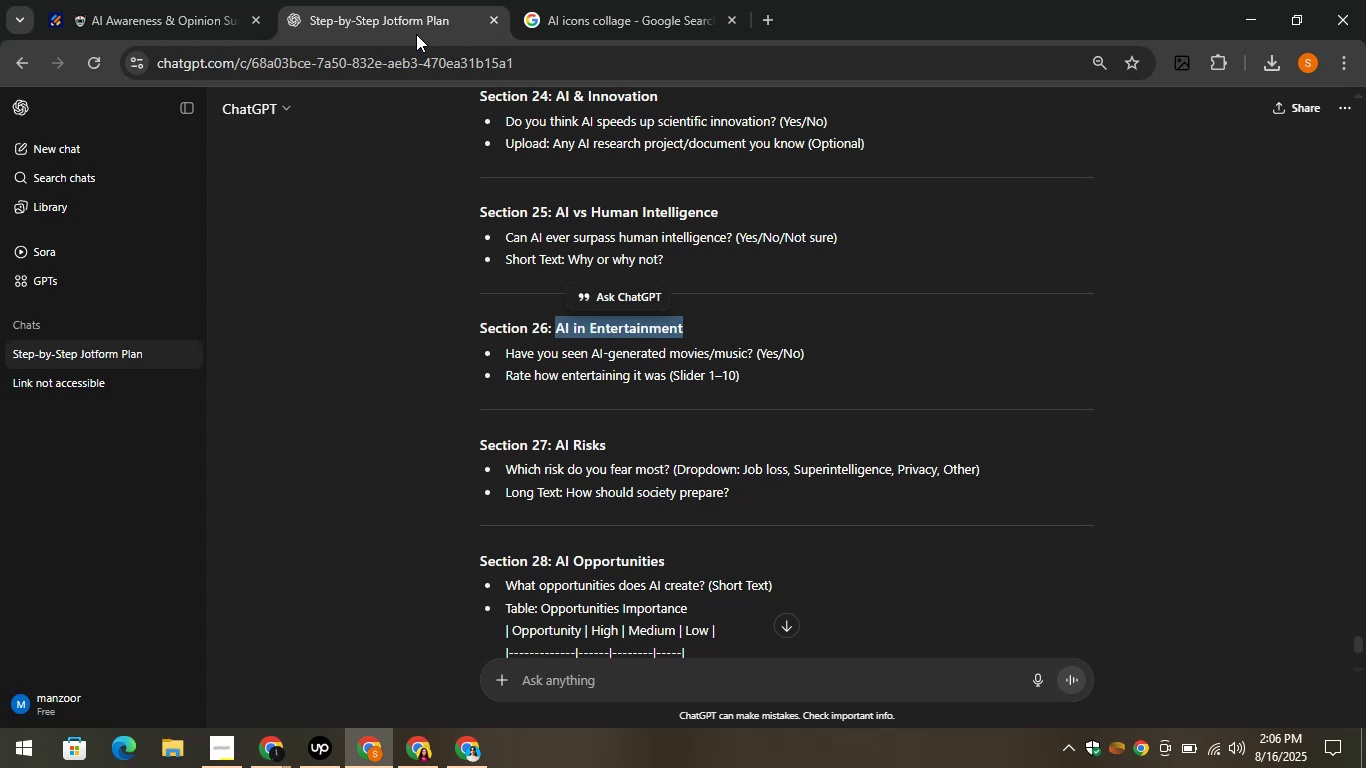 
right_click([623, 331])
 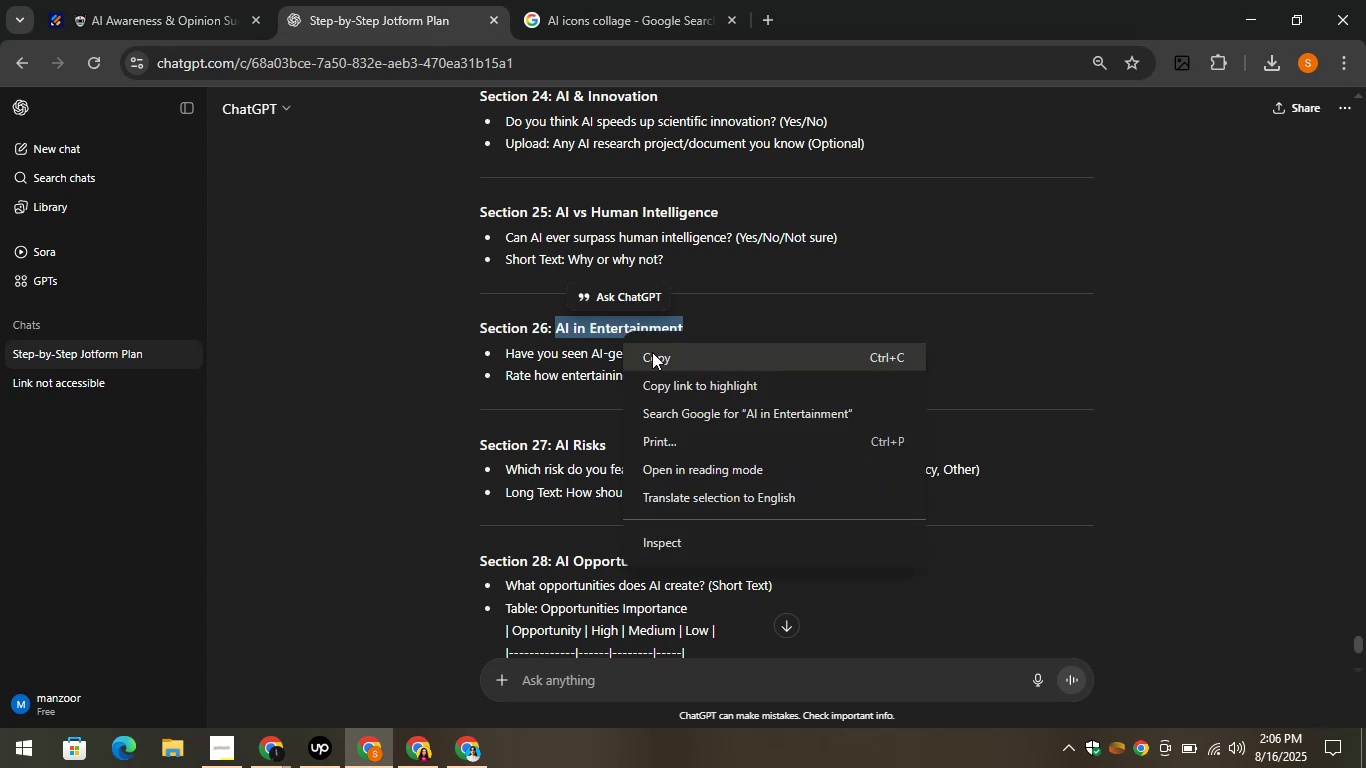 
left_click([652, 352])
 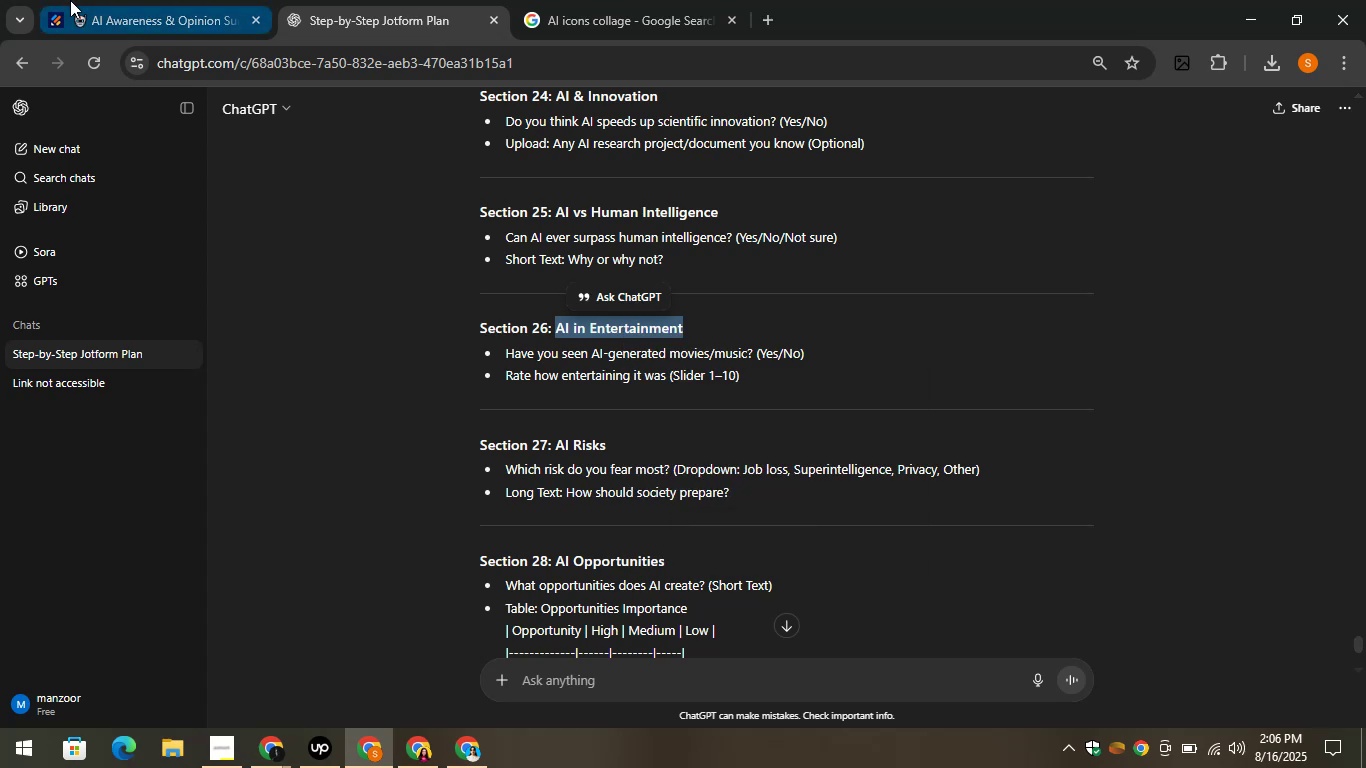 
left_click([71, 0])
 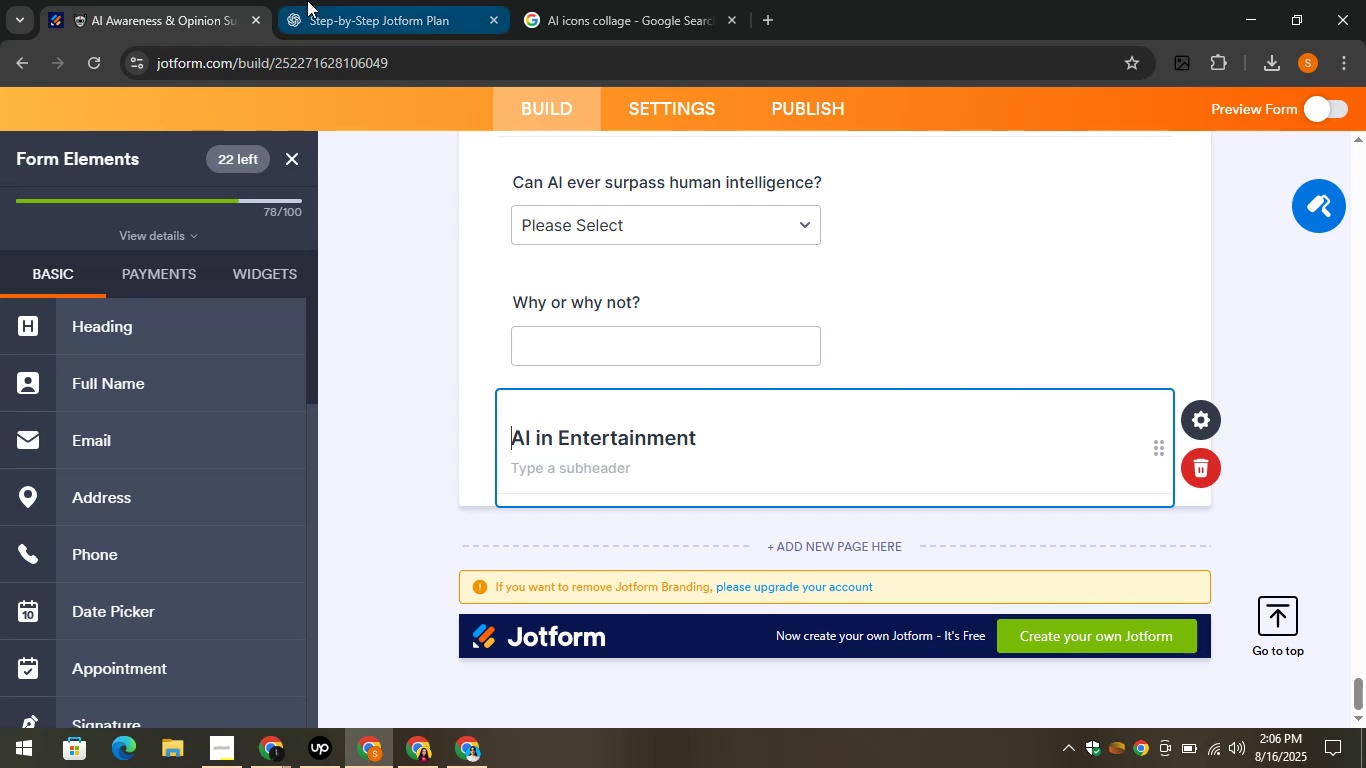 
left_click([307, 0])
 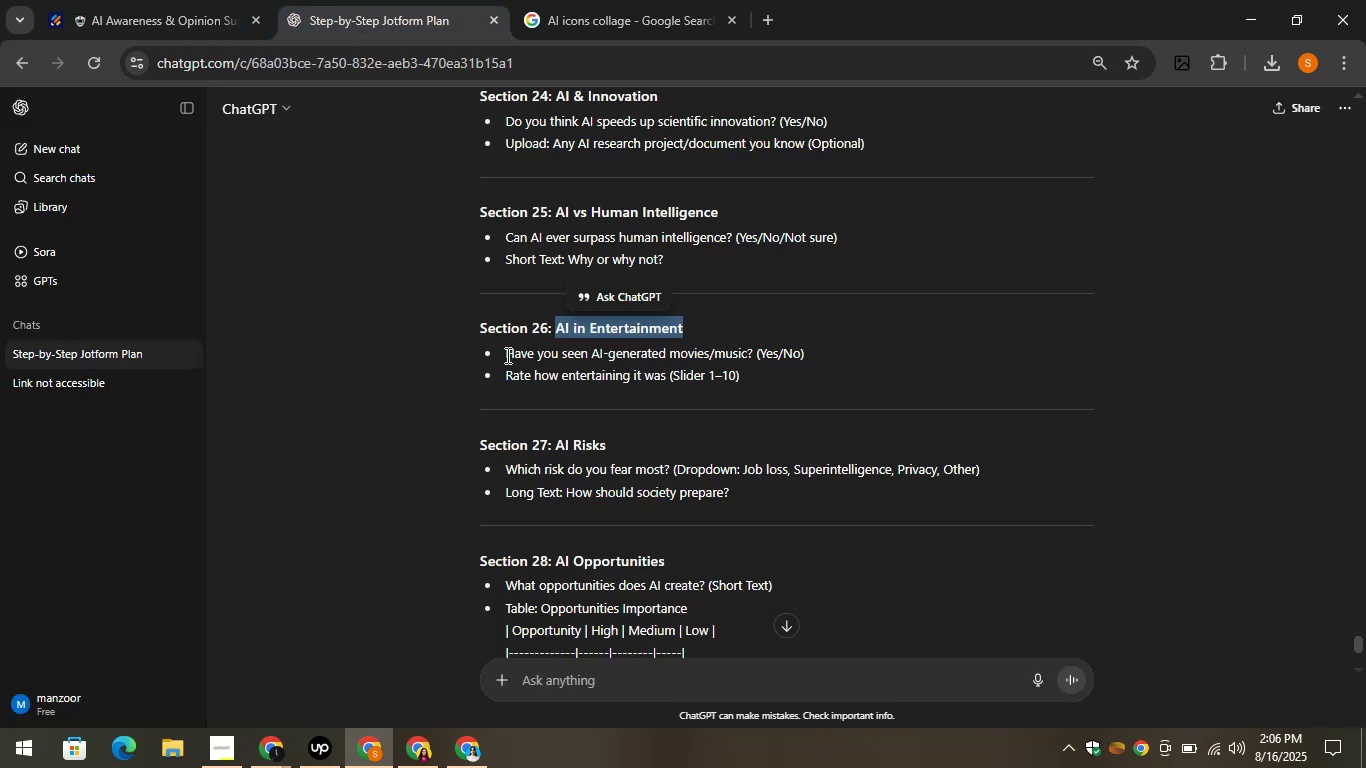 
left_click_drag(start_coordinate=[507, 354], to_coordinate=[751, 348])
 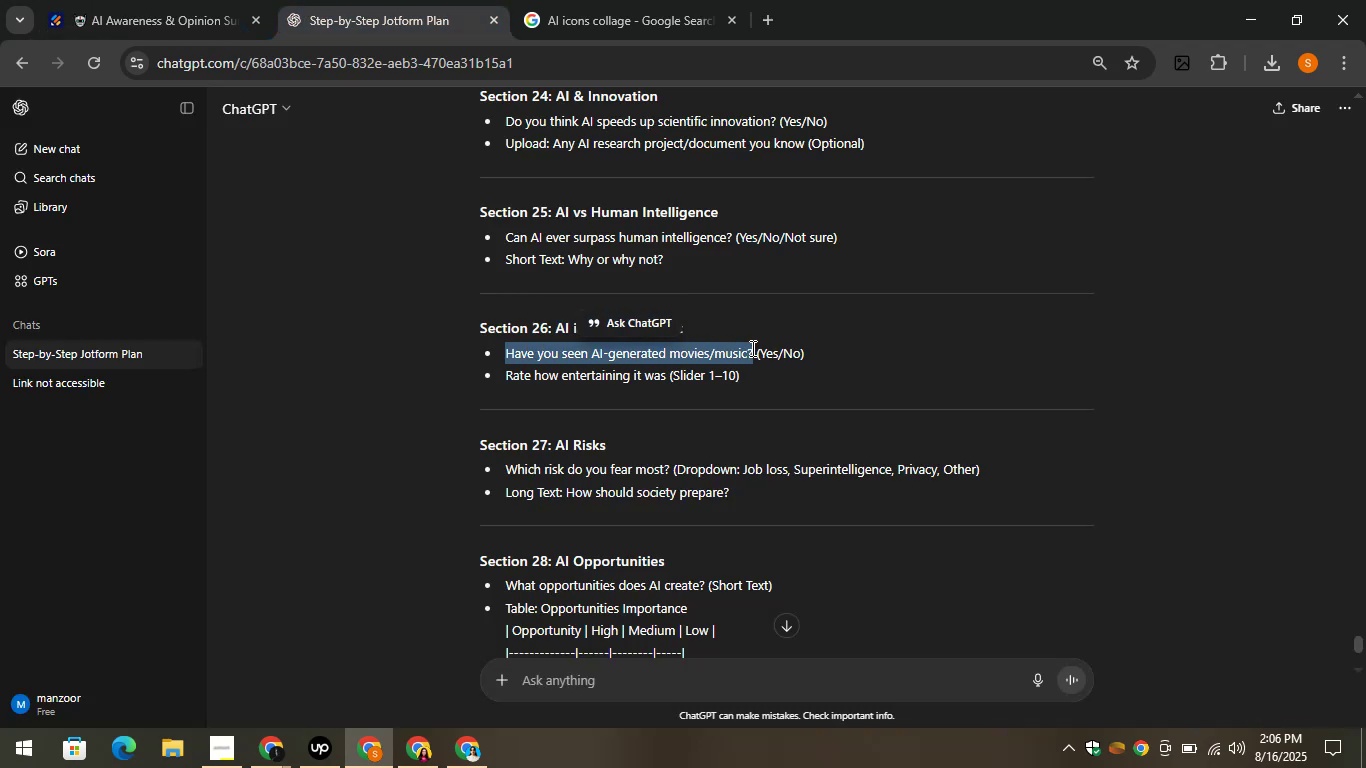 
key(Control+C)
 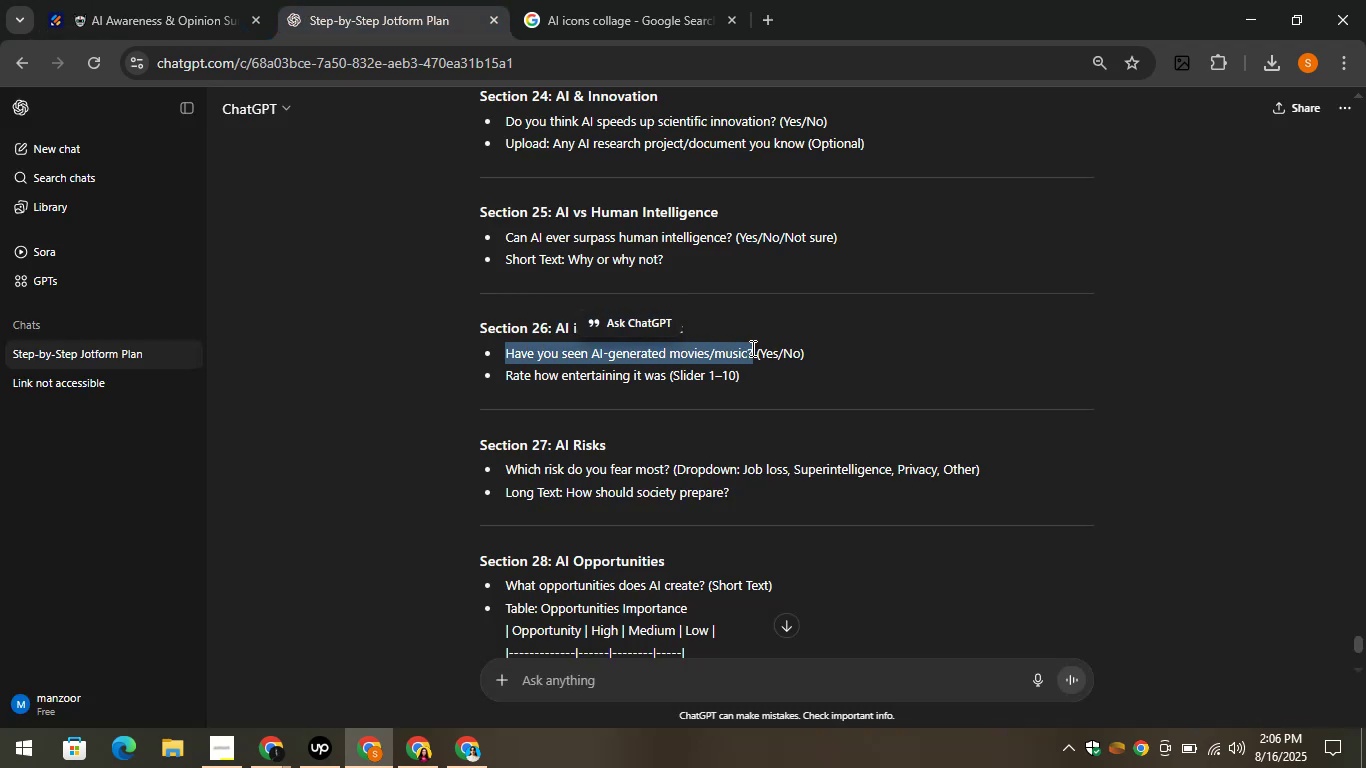 
key(Control+C)
 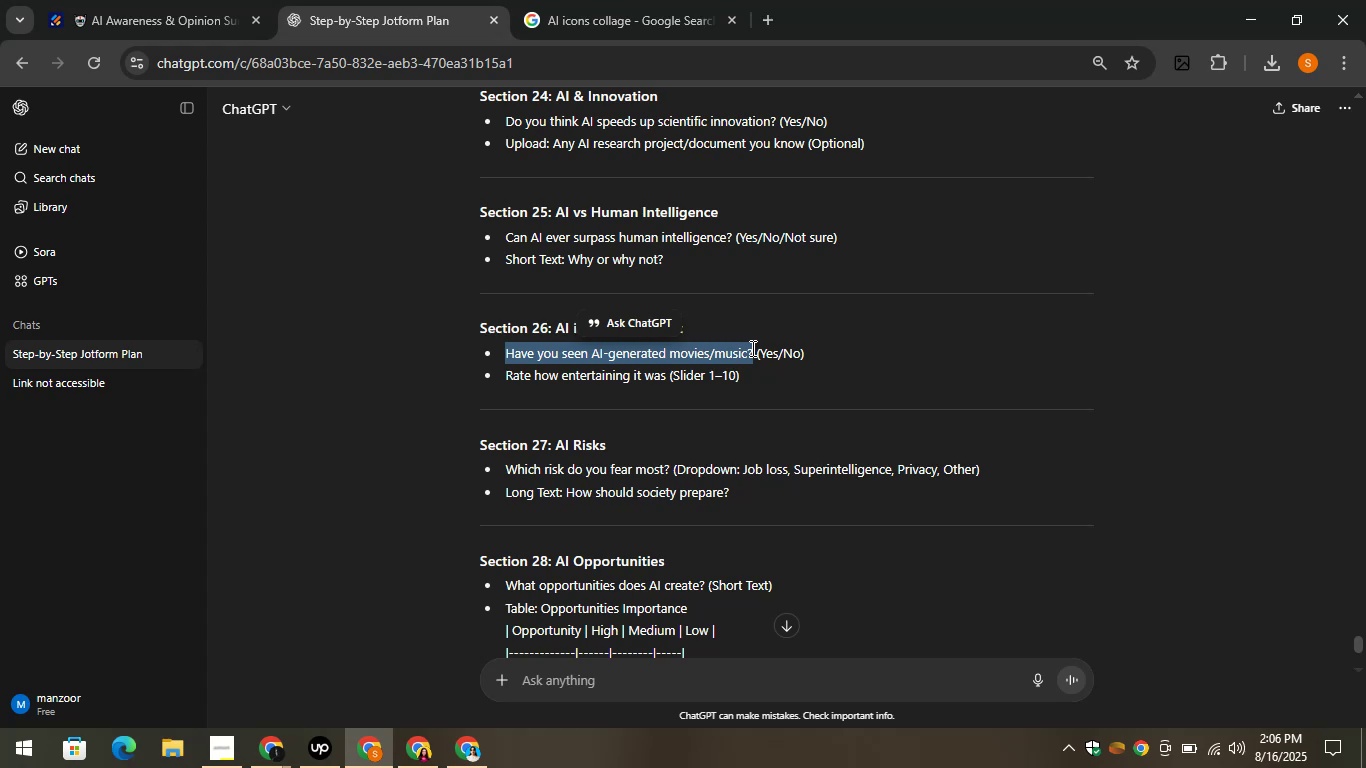 
wait(8.83)
 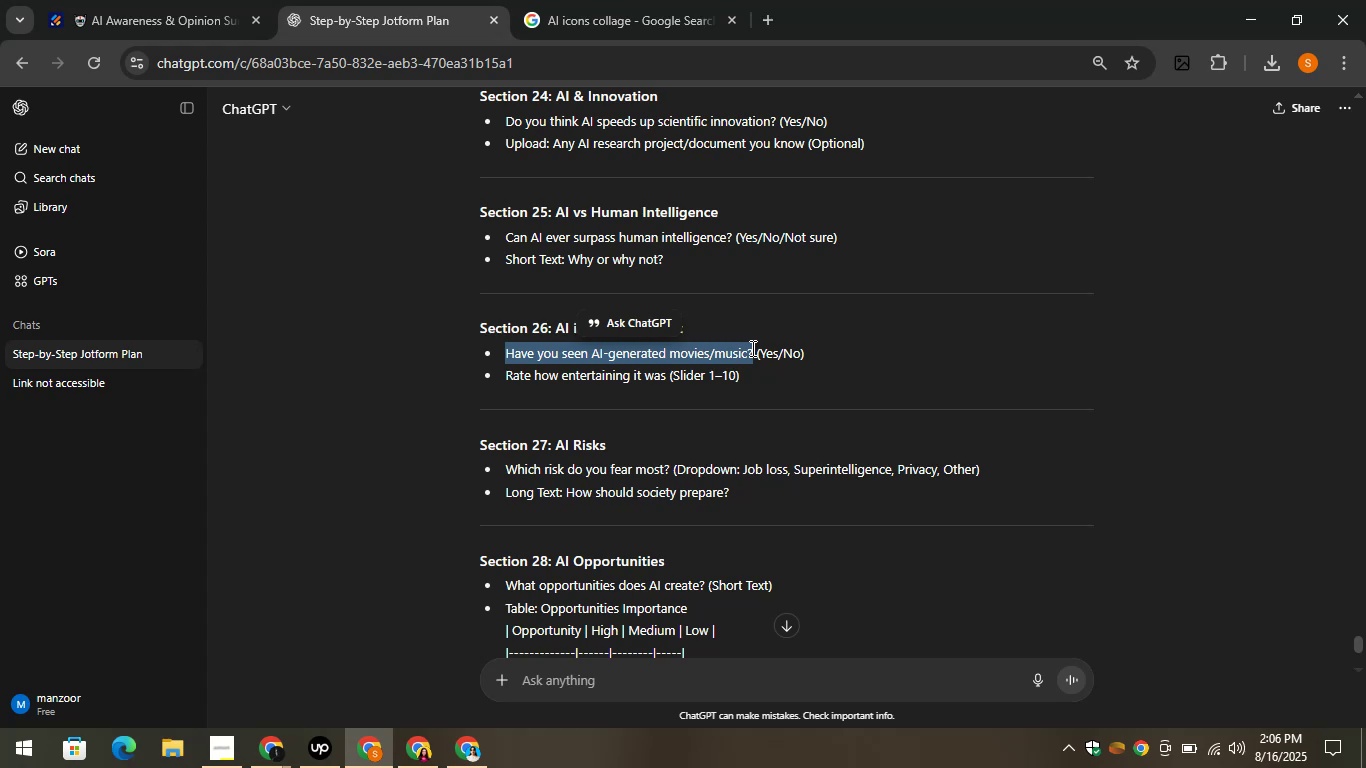 
left_click([196, 0])
 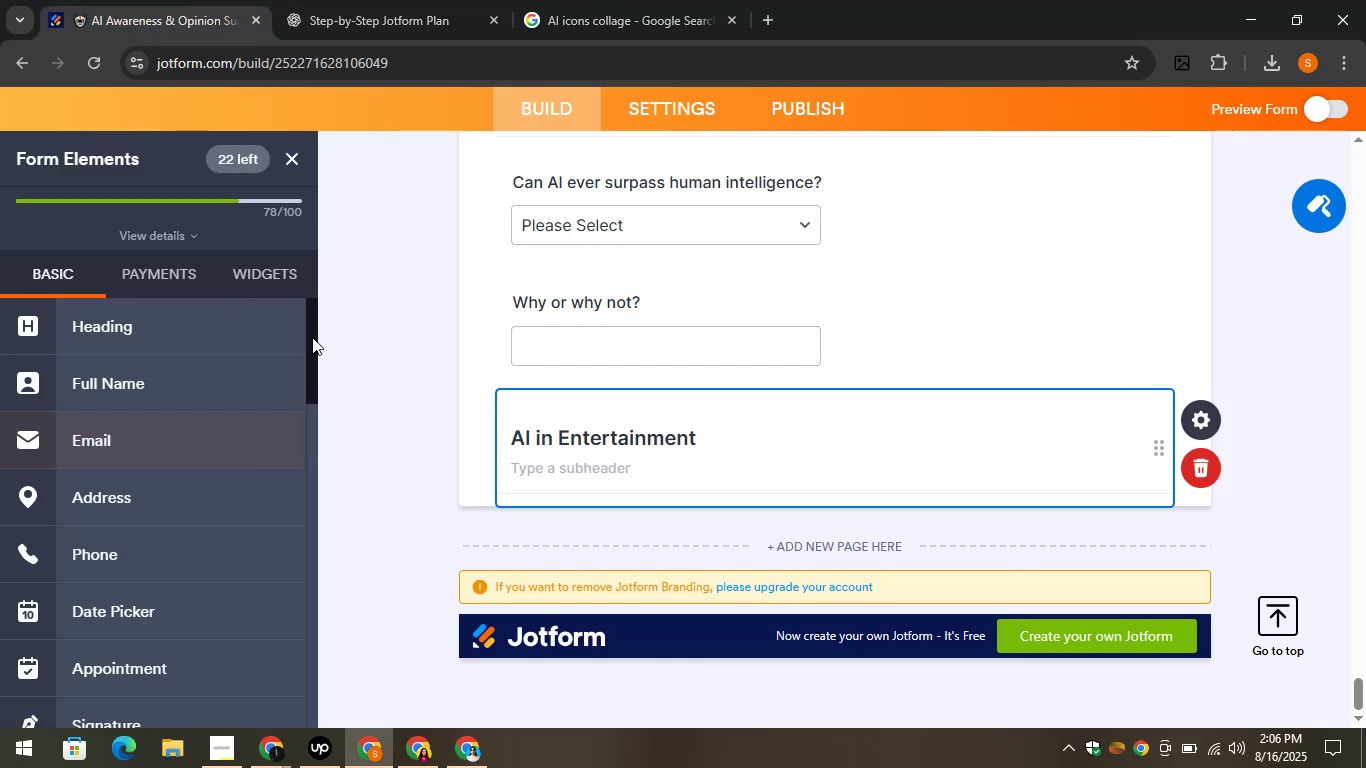 
left_click_drag(start_coordinate=[311, 339], to_coordinate=[307, 473])
 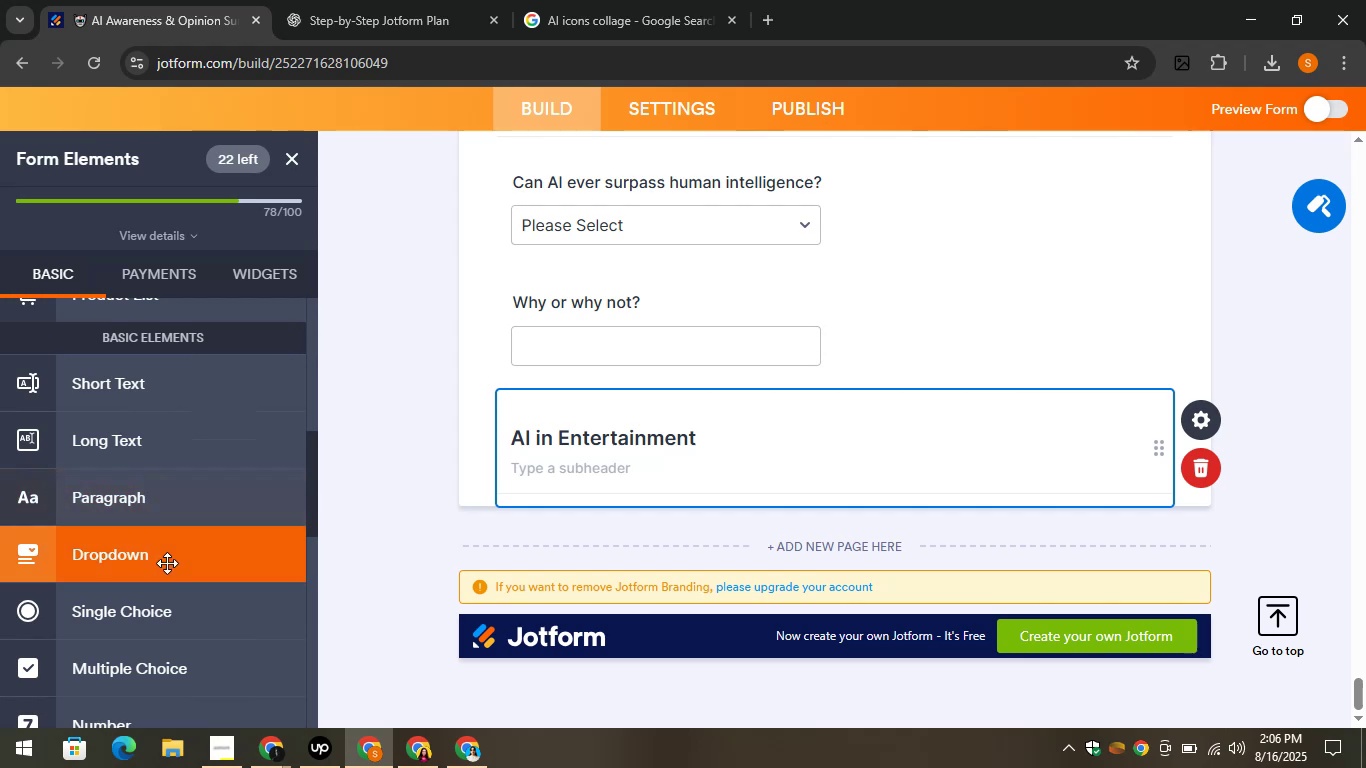 
left_click_drag(start_coordinate=[167, 563], to_coordinate=[563, 503])
 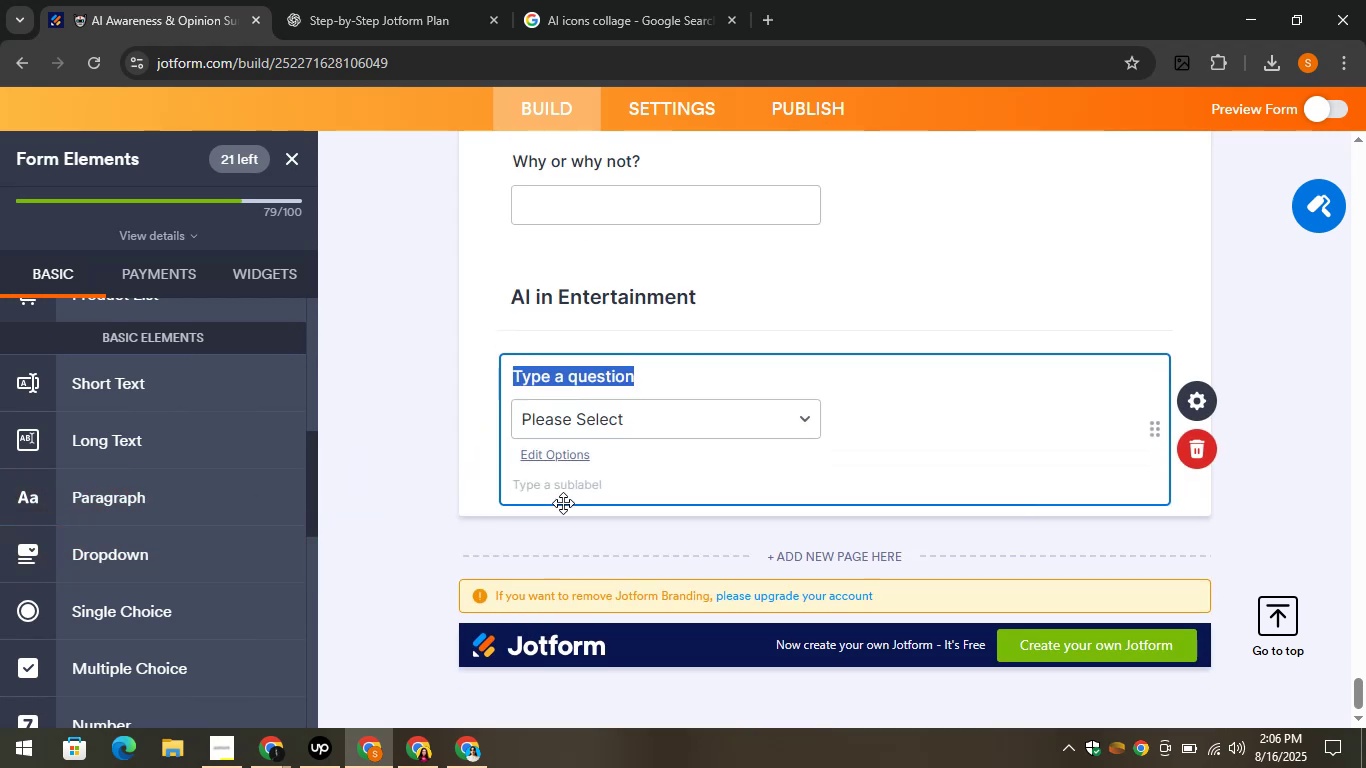 
key(Control+V)
 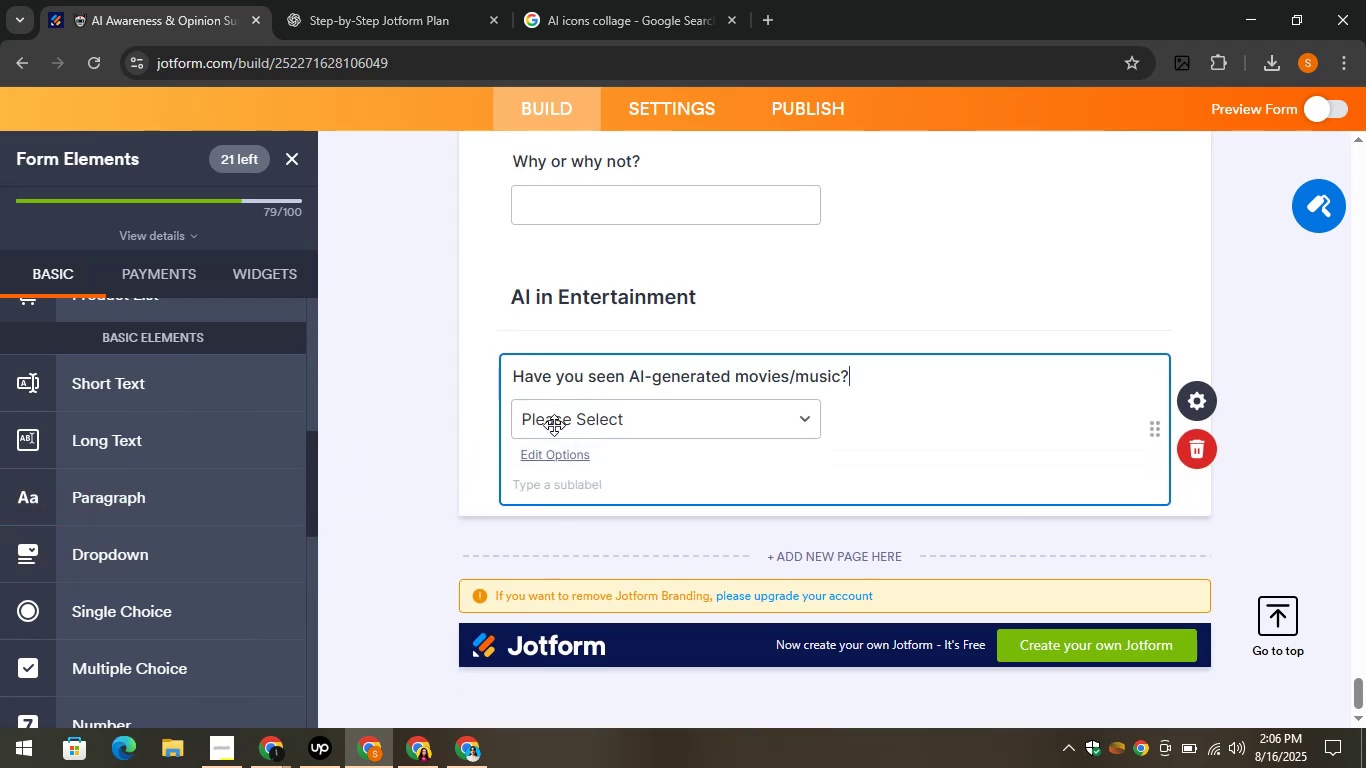 
left_click([554, 425])
 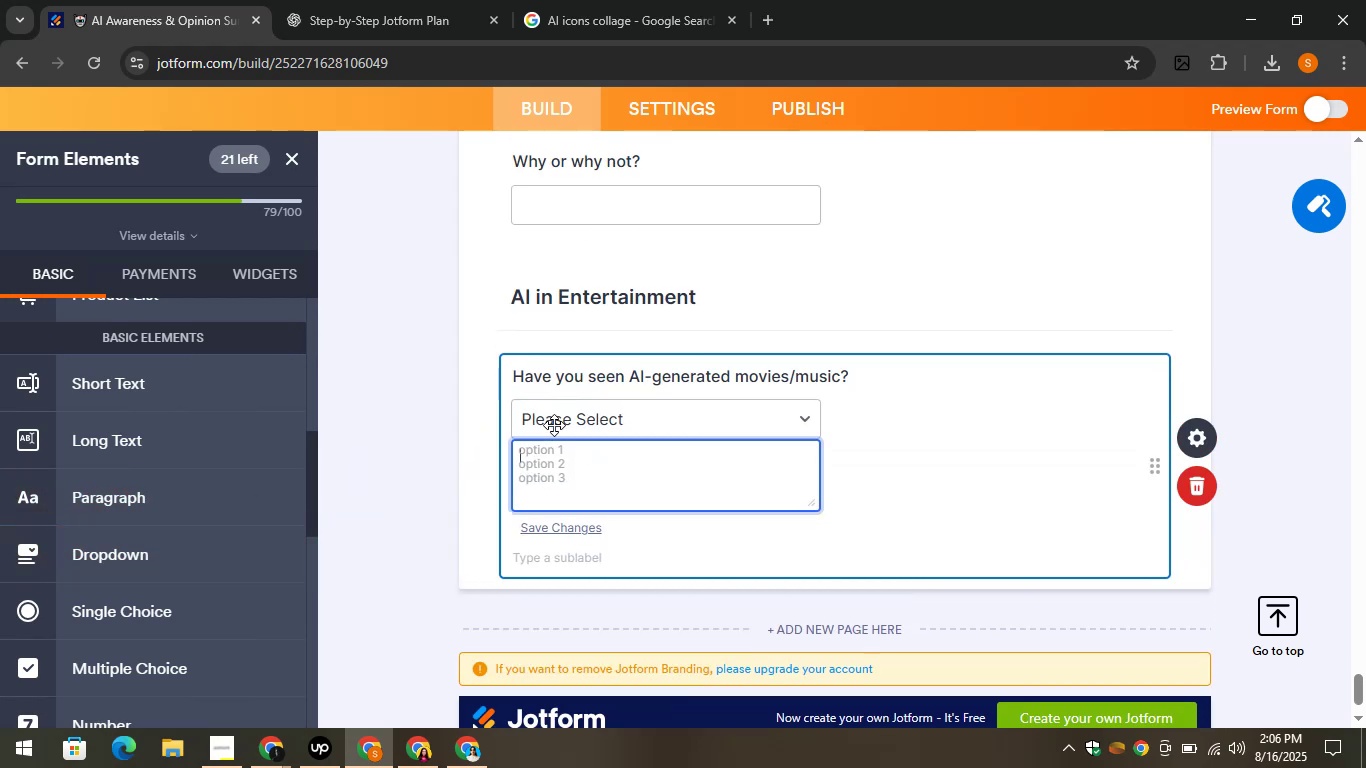 
type(Yes)
 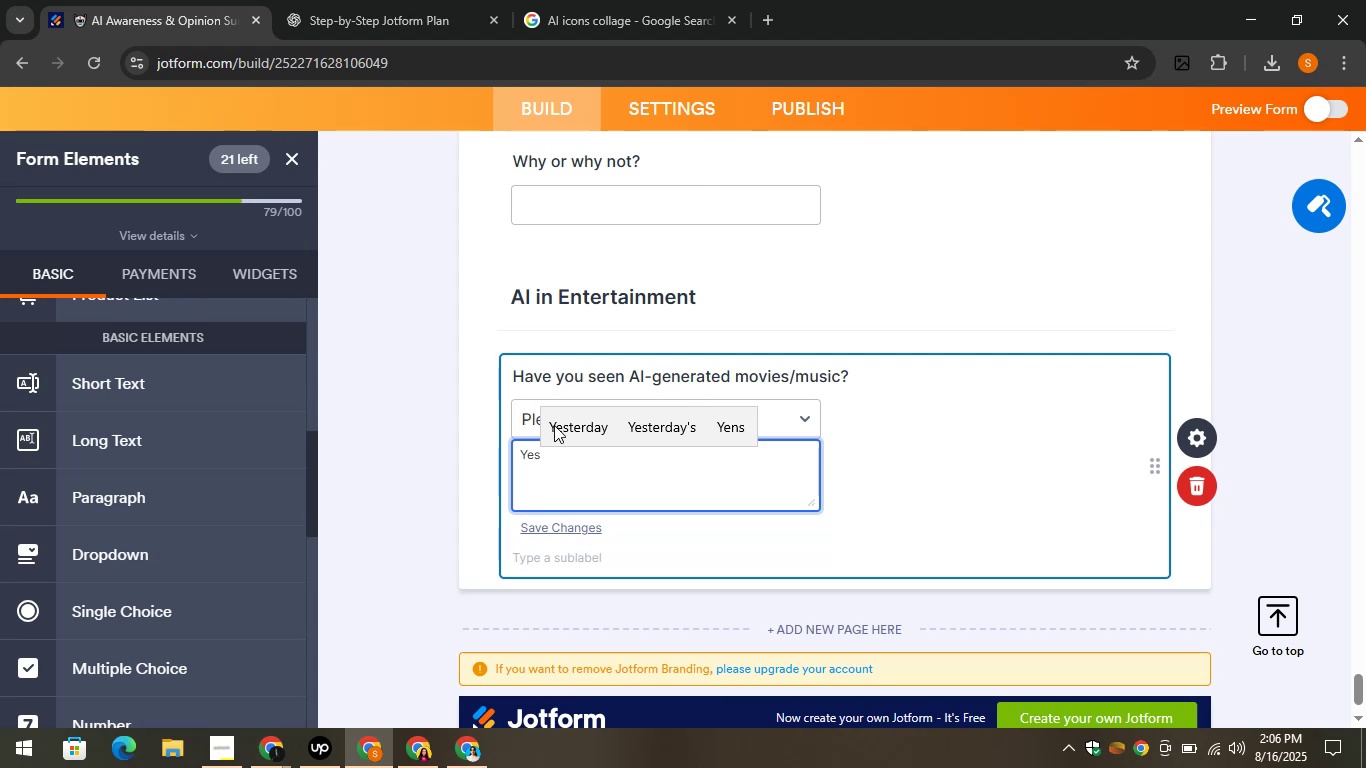 
key(Enter)
 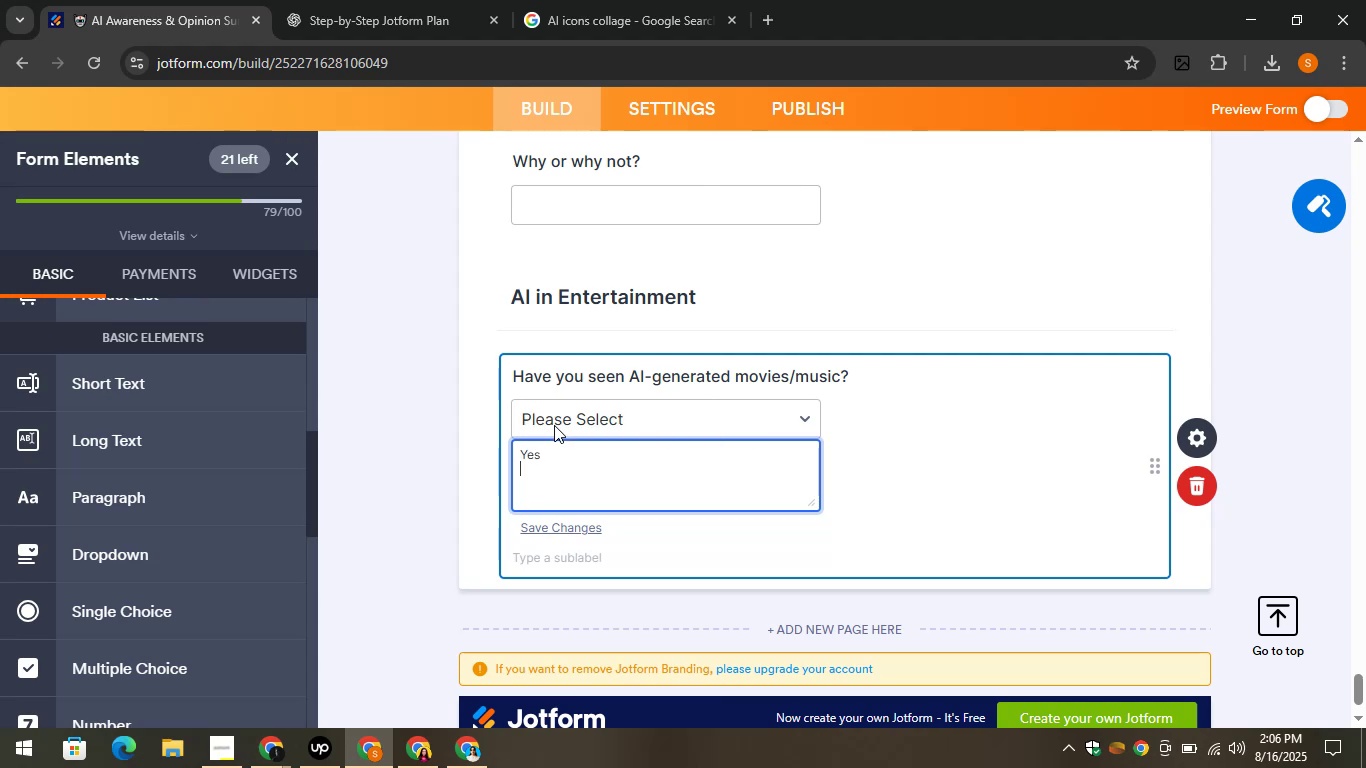 
key(CapsLock)
 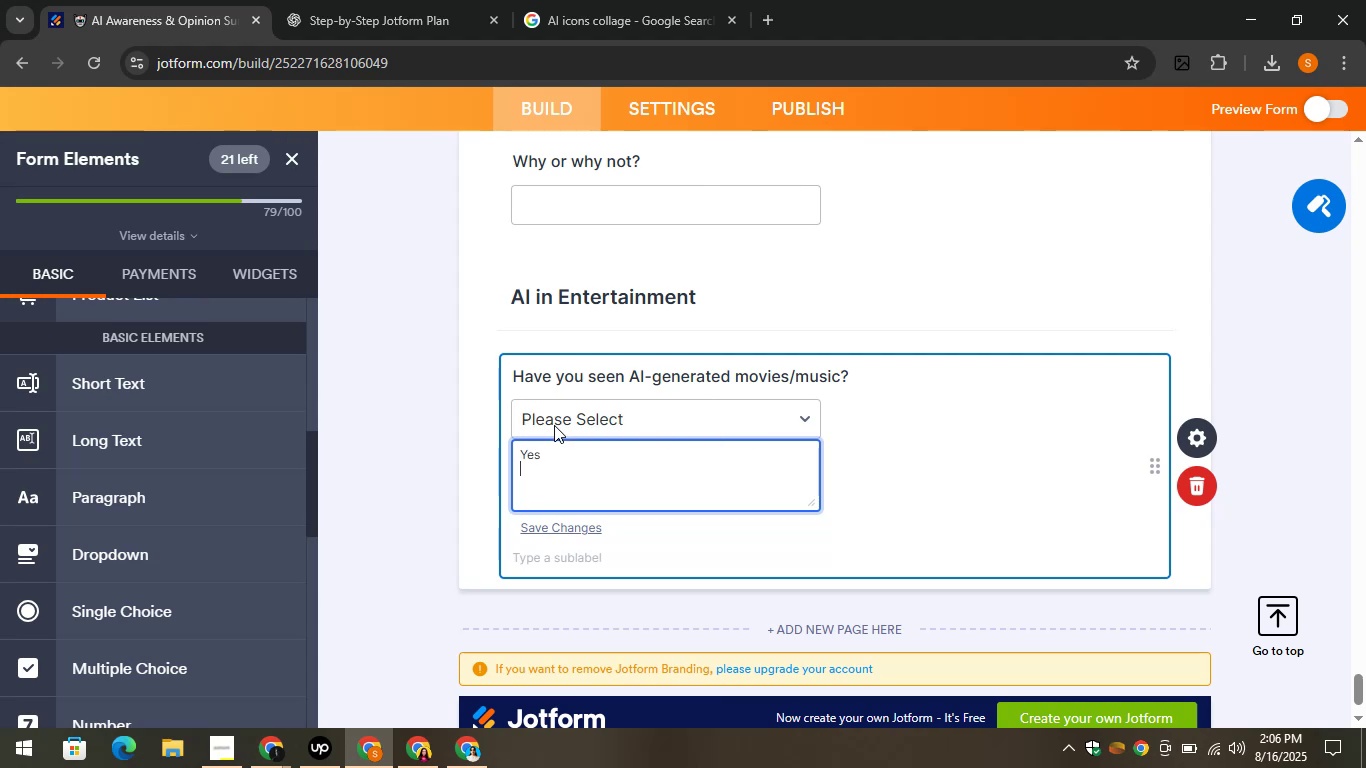 
key(N)
 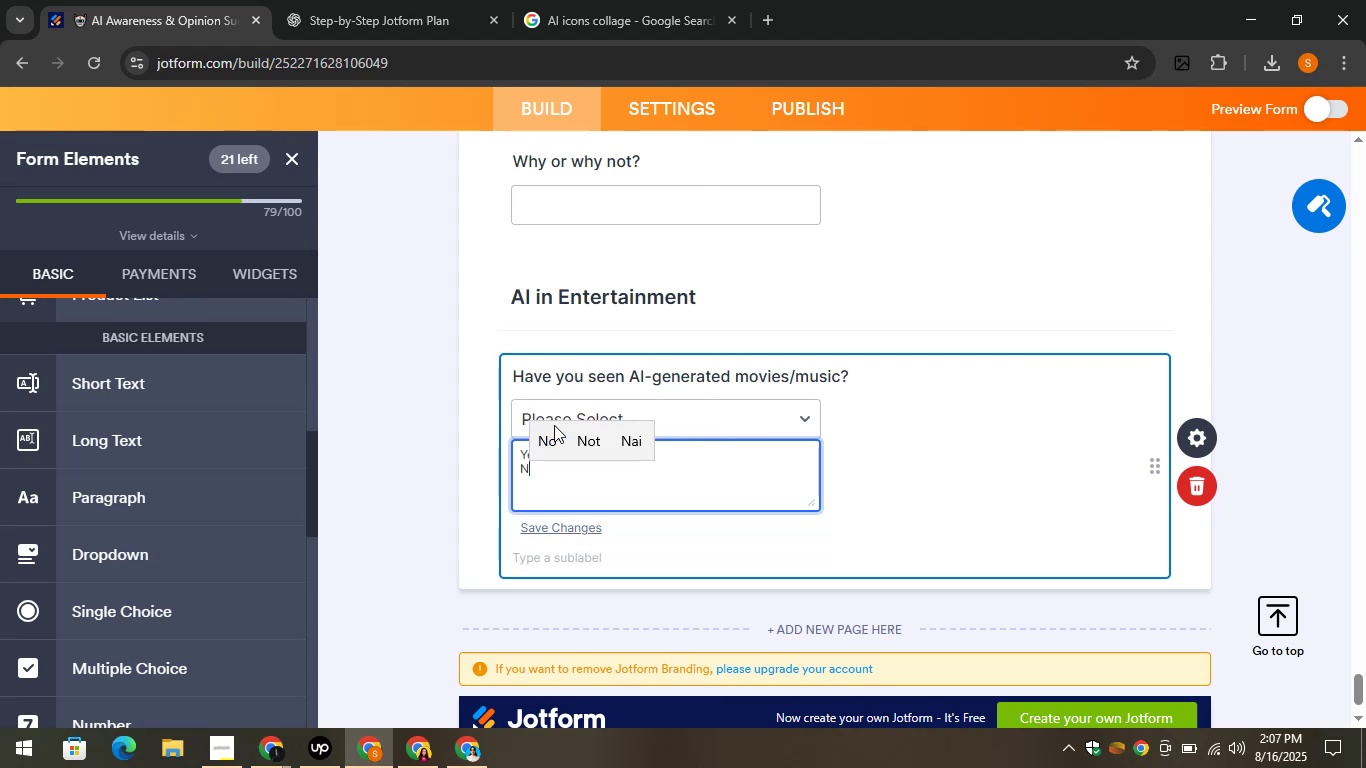 
key(CapsLock)
 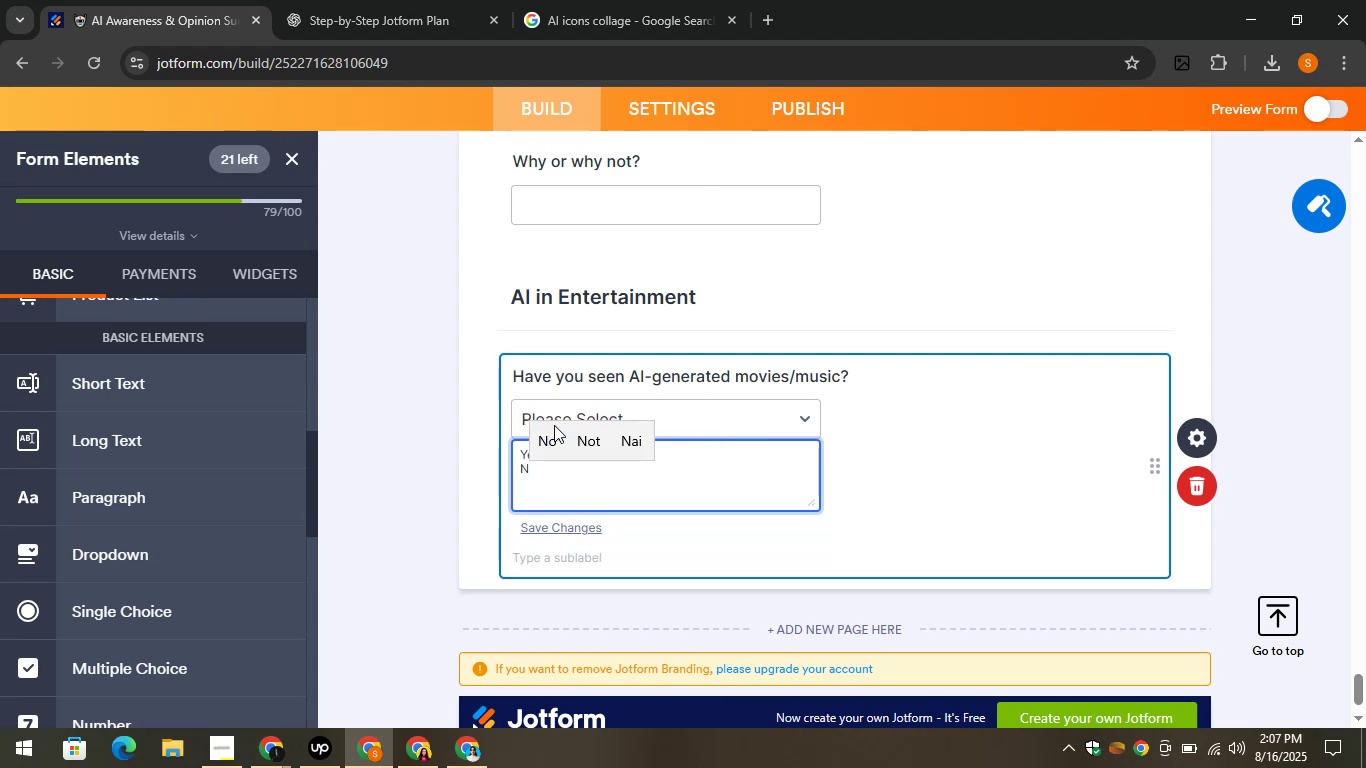 
key(O)
 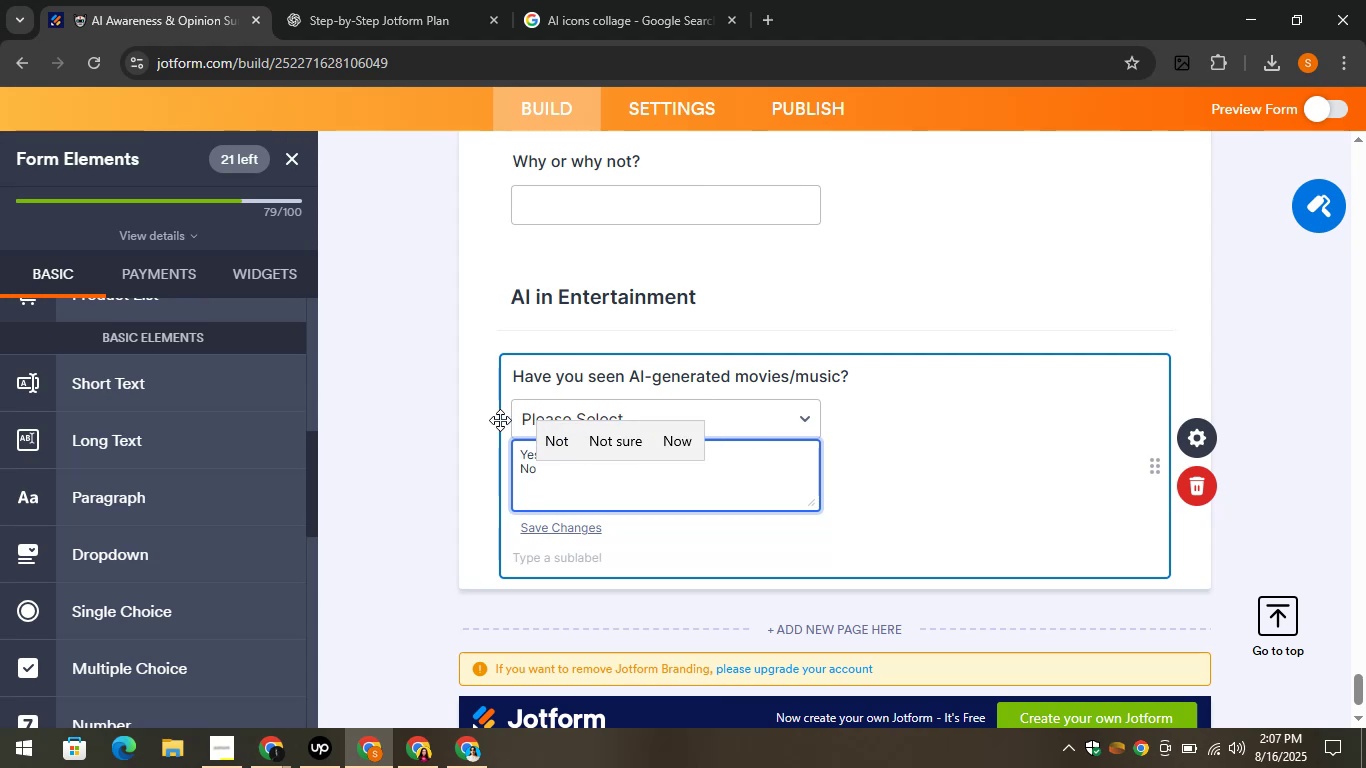 
left_click([485, 413])
 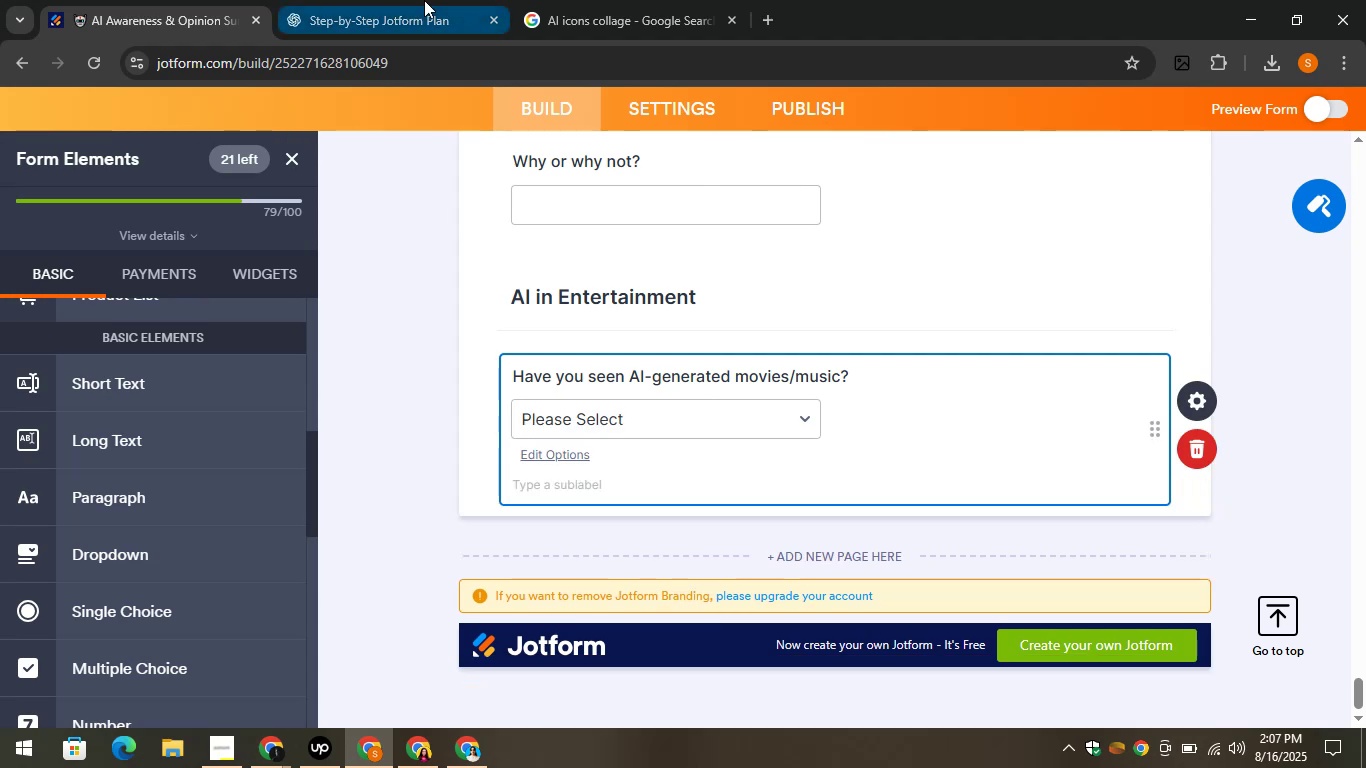 
left_click([416, 0])
 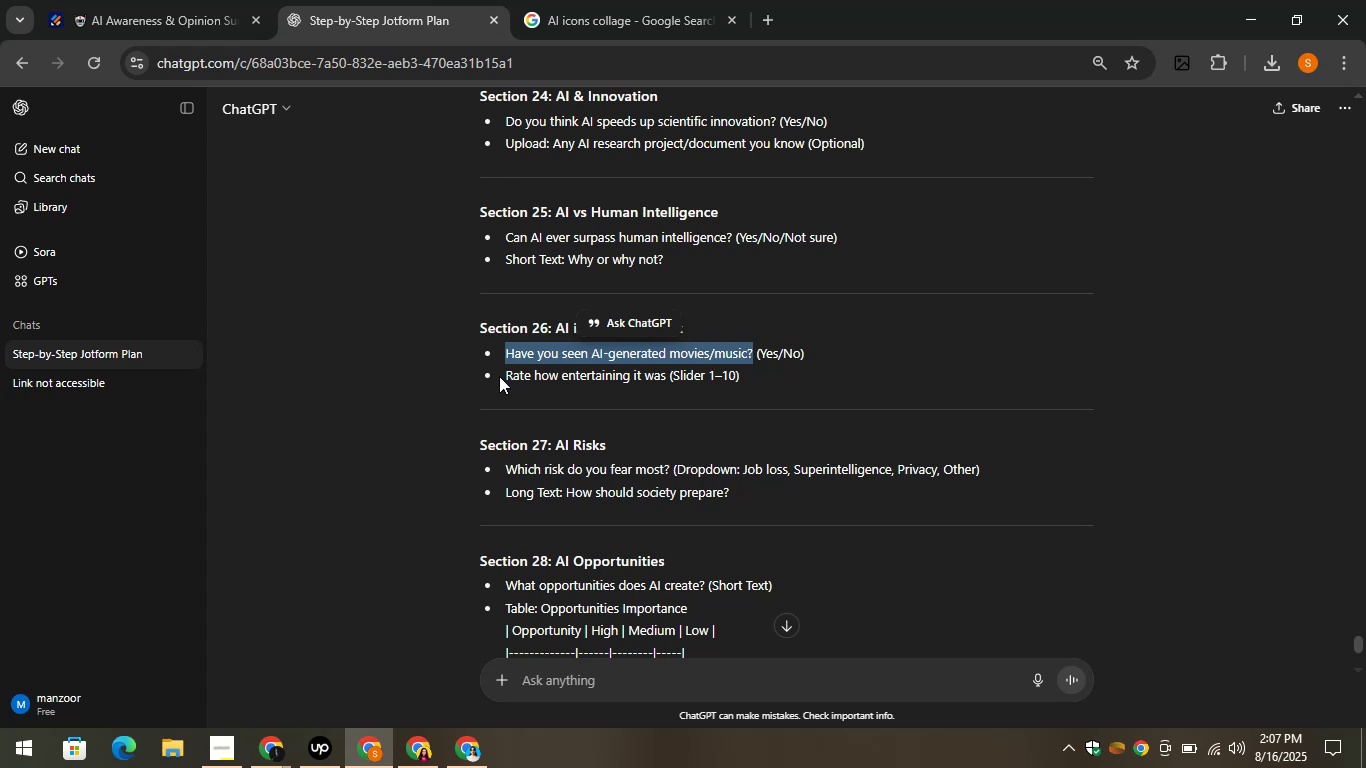 
left_click_drag(start_coordinate=[502, 375], to_coordinate=[663, 379])
 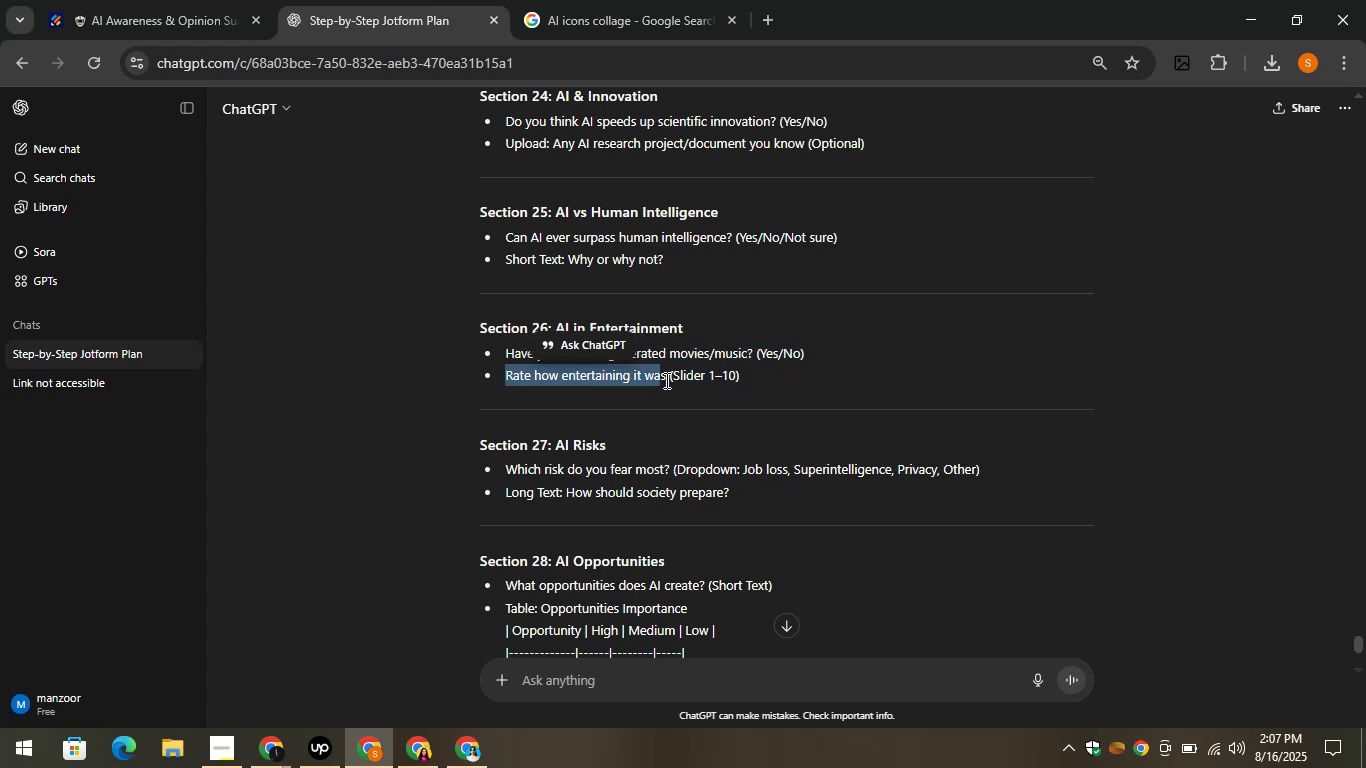 
left_click_drag(start_coordinate=[665, 380], to_coordinate=[508, 382])
 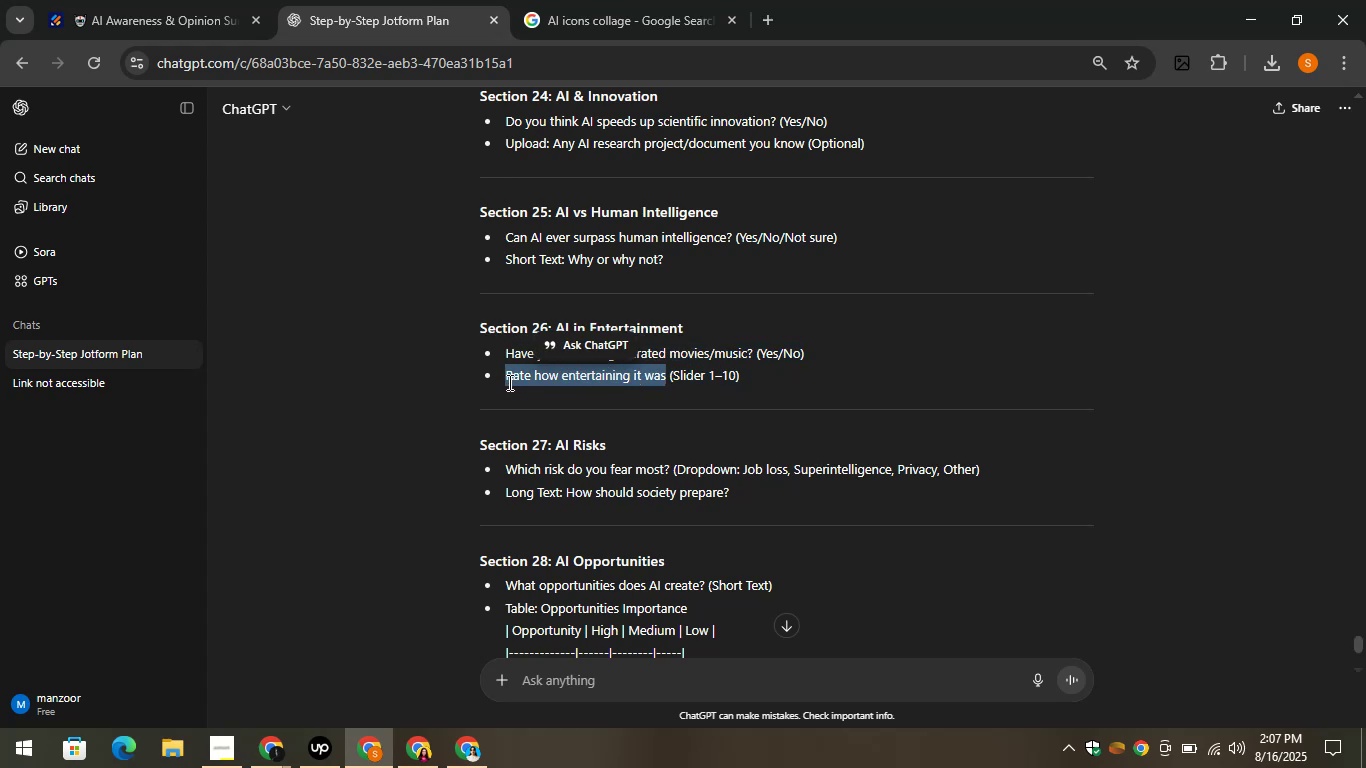 
key(Control+C)
 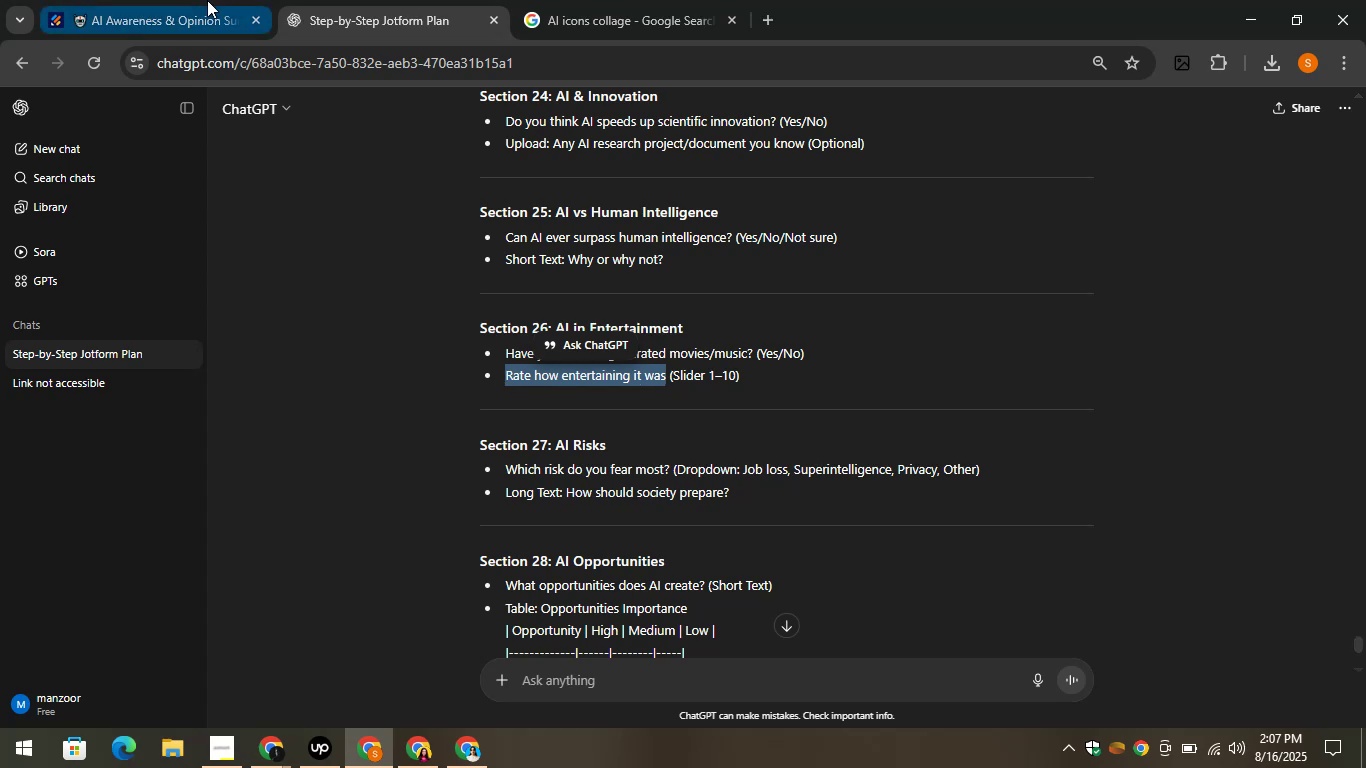 
left_click([207, 0])
 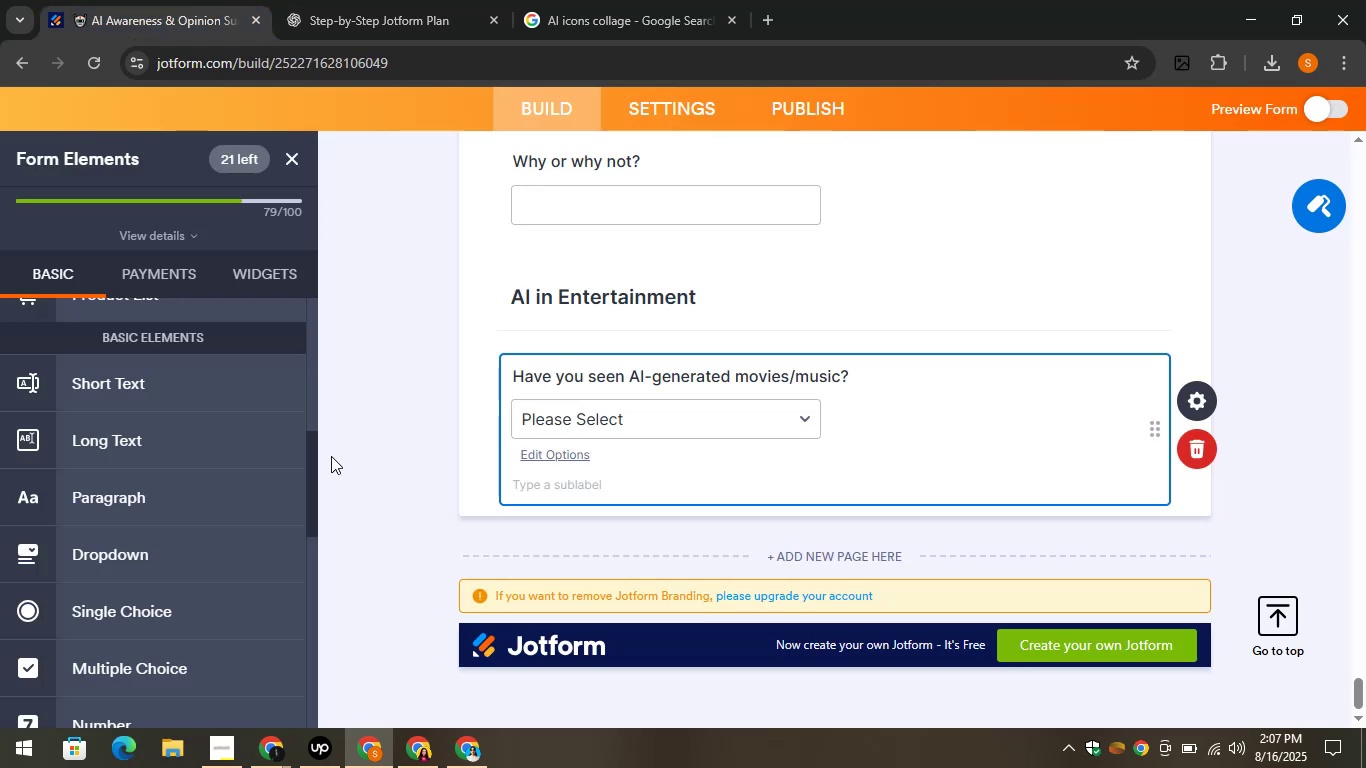 
left_click_drag(start_coordinate=[311, 450], to_coordinate=[299, 627])
 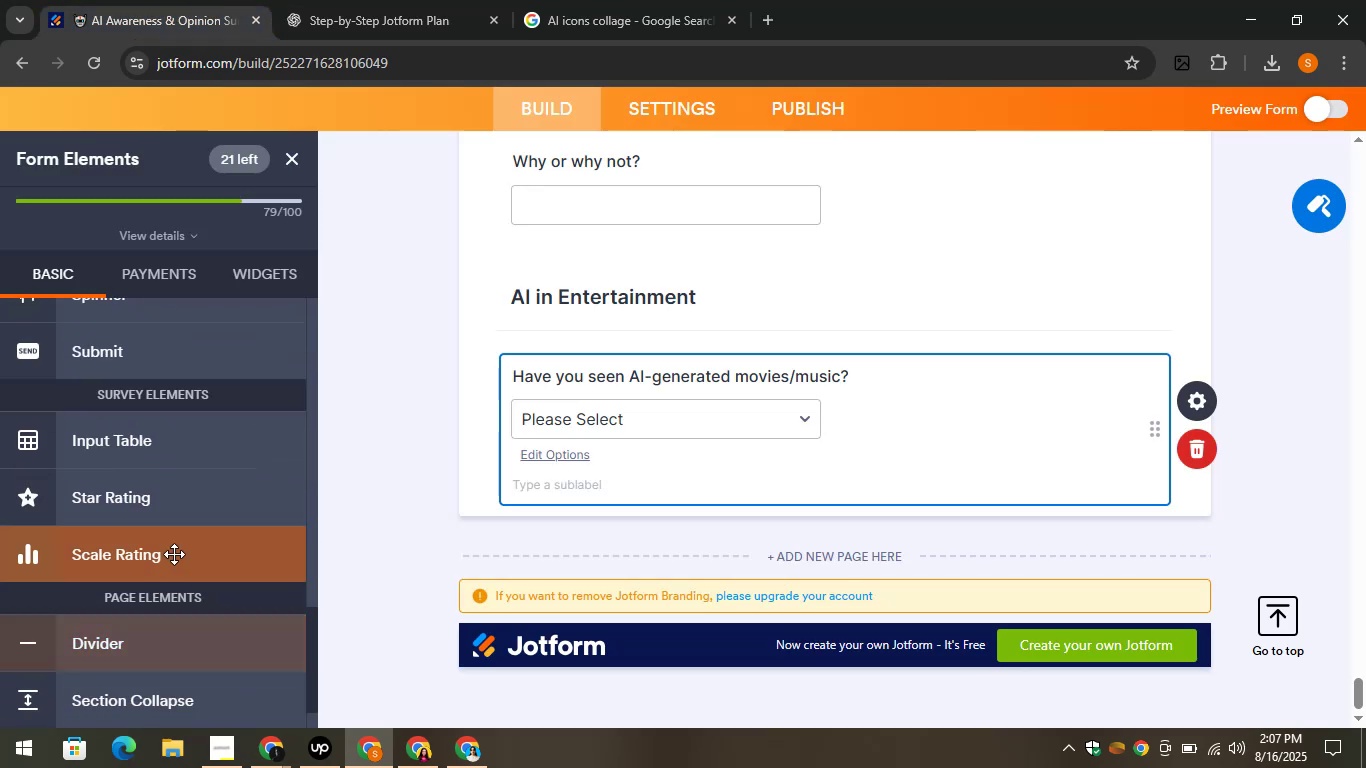 
left_click_drag(start_coordinate=[174, 555], to_coordinate=[616, 501])
 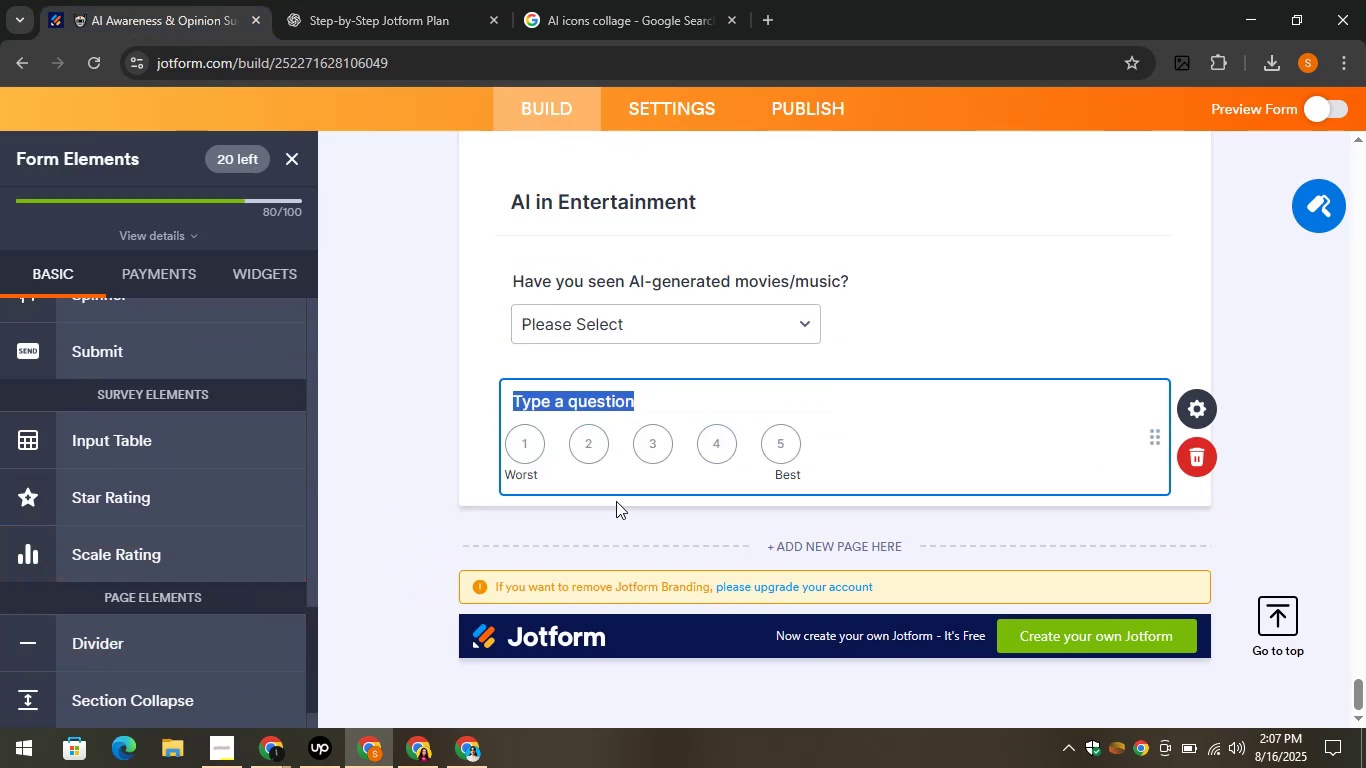 
key(Control+V)
 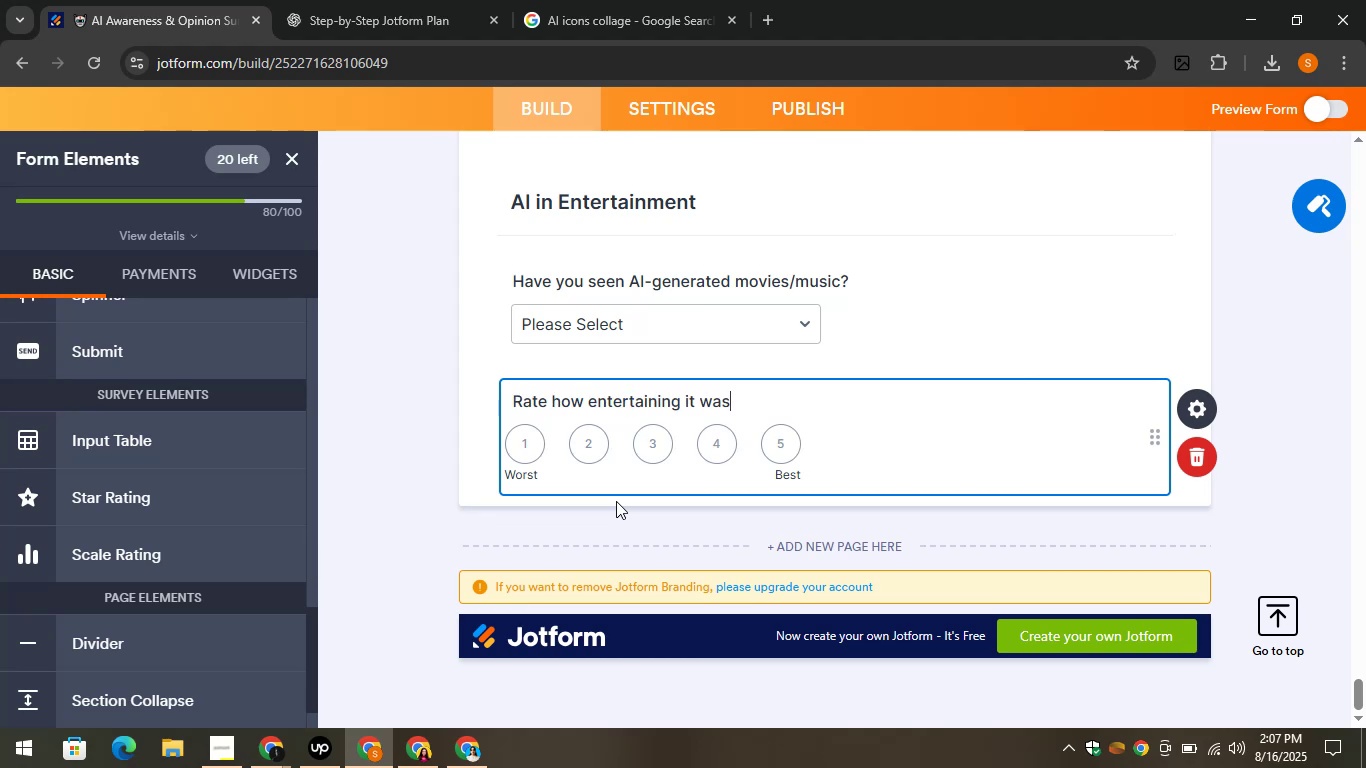 
key(Period)
 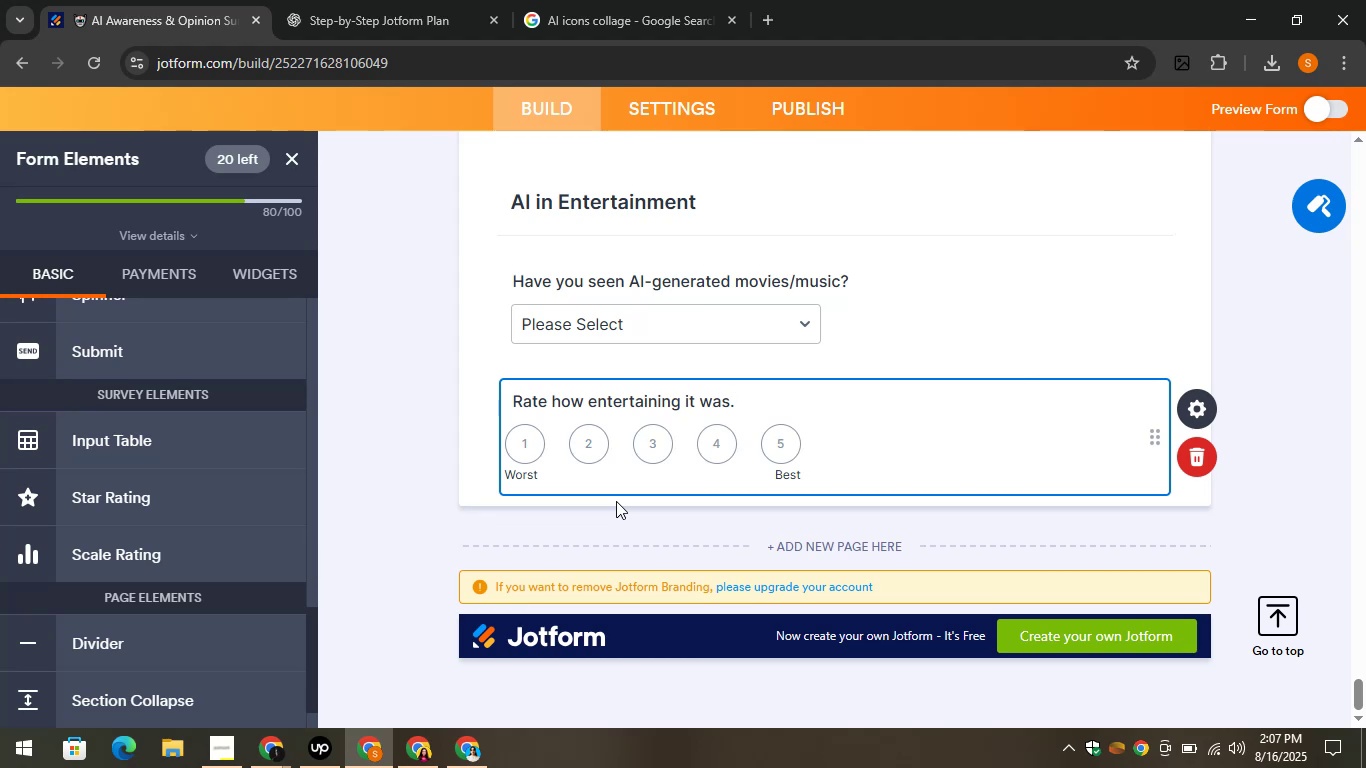 
wait(12.99)
 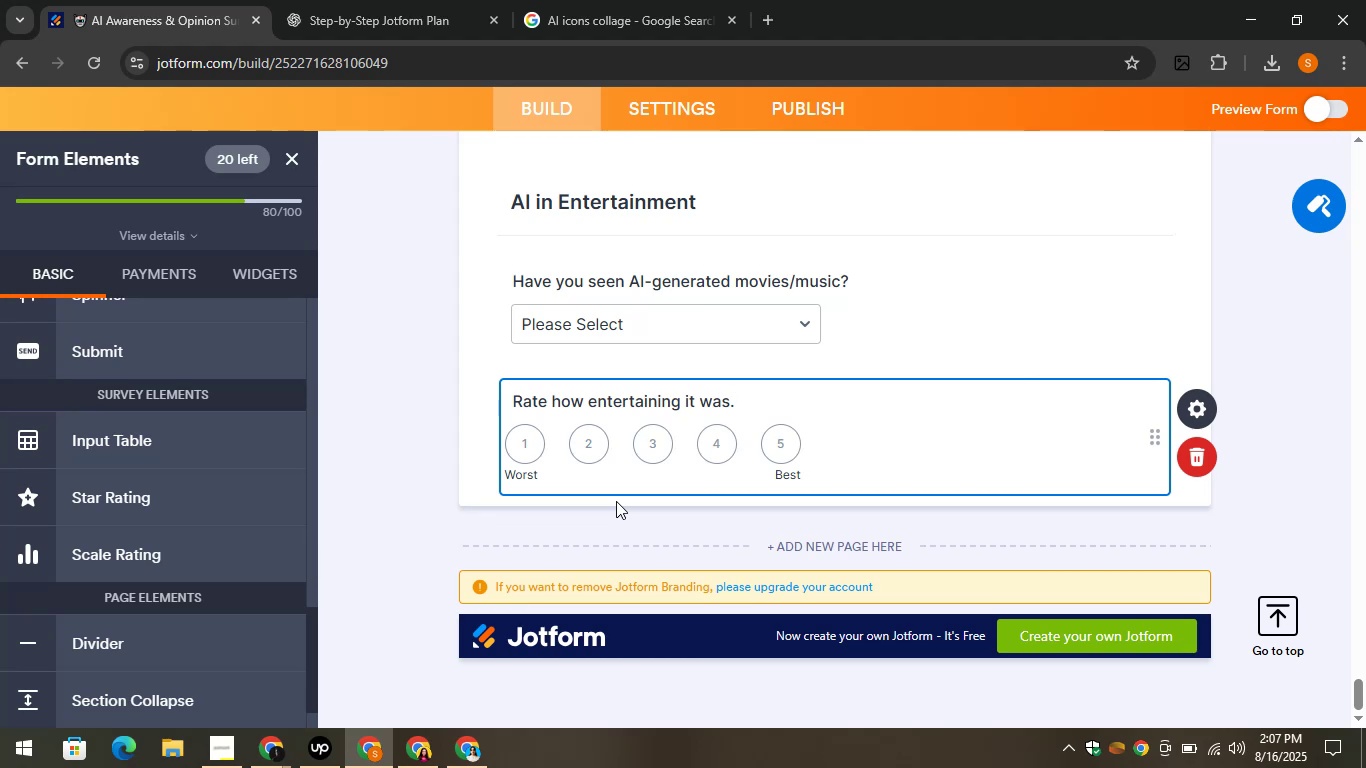 
left_click([489, 414])
 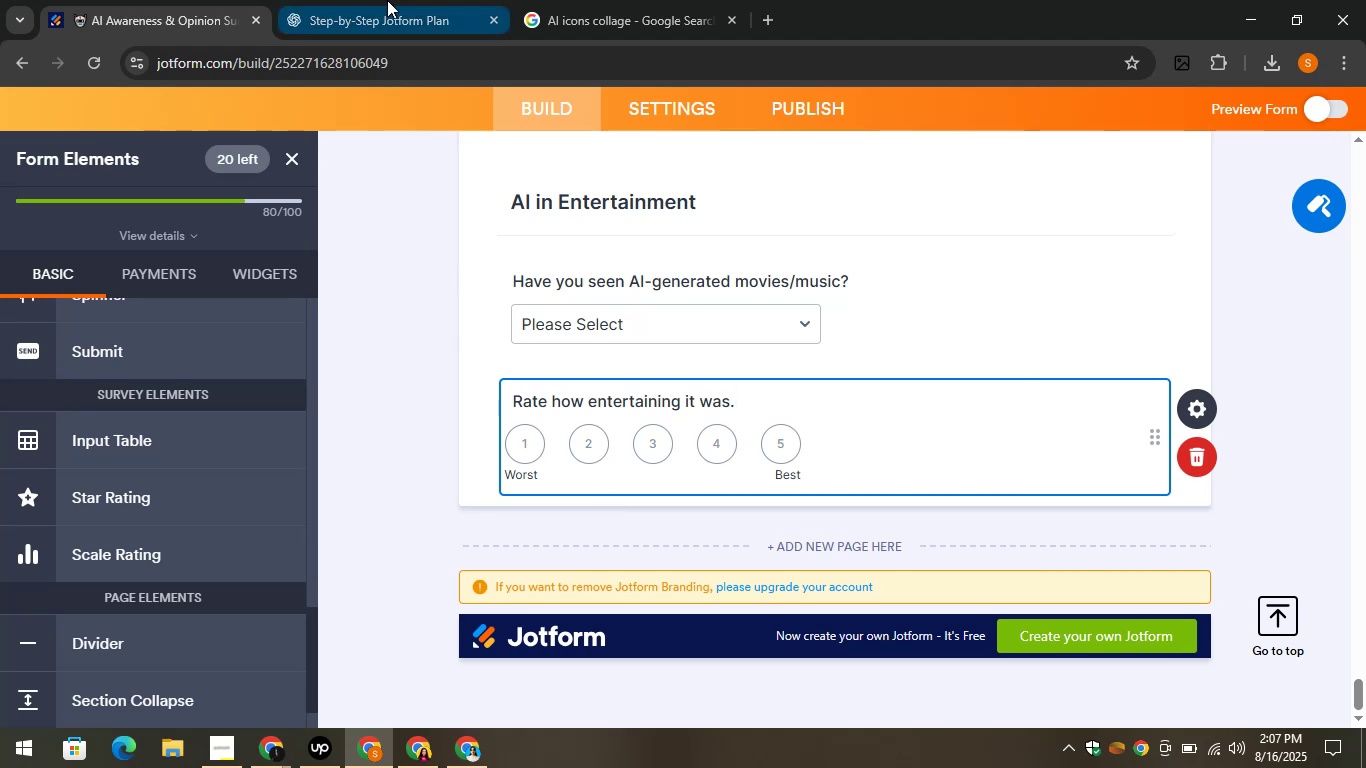 
left_click([387, 0])
 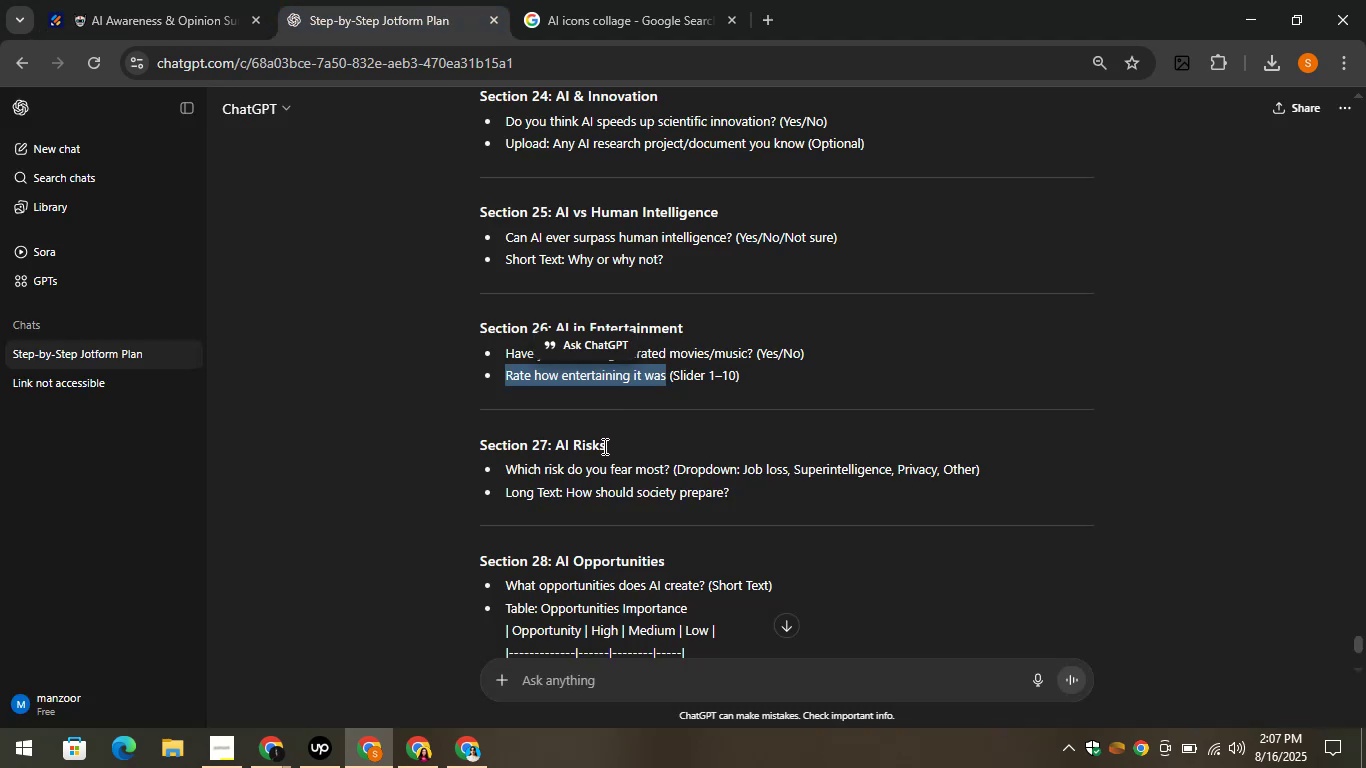 
left_click_drag(start_coordinate=[611, 443], to_coordinate=[555, 447])
 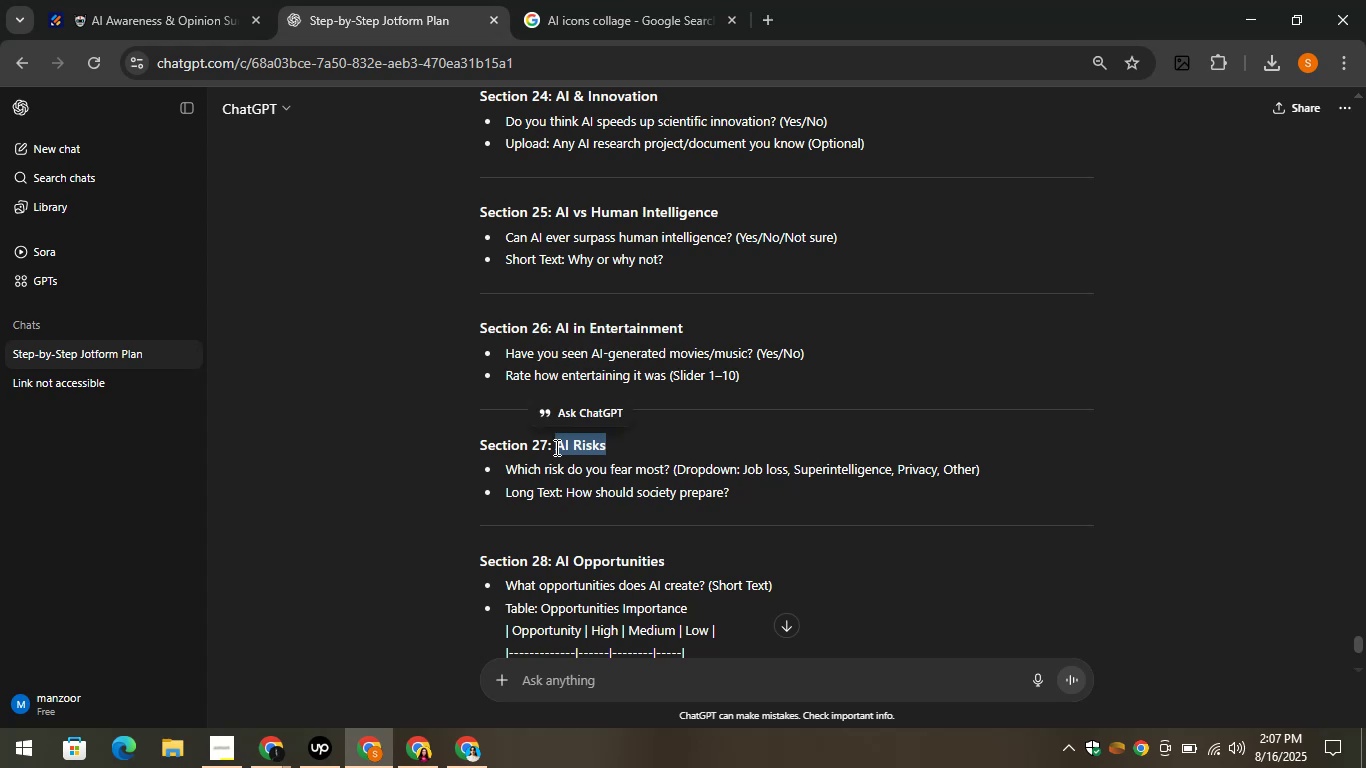 
key(Control+C)
 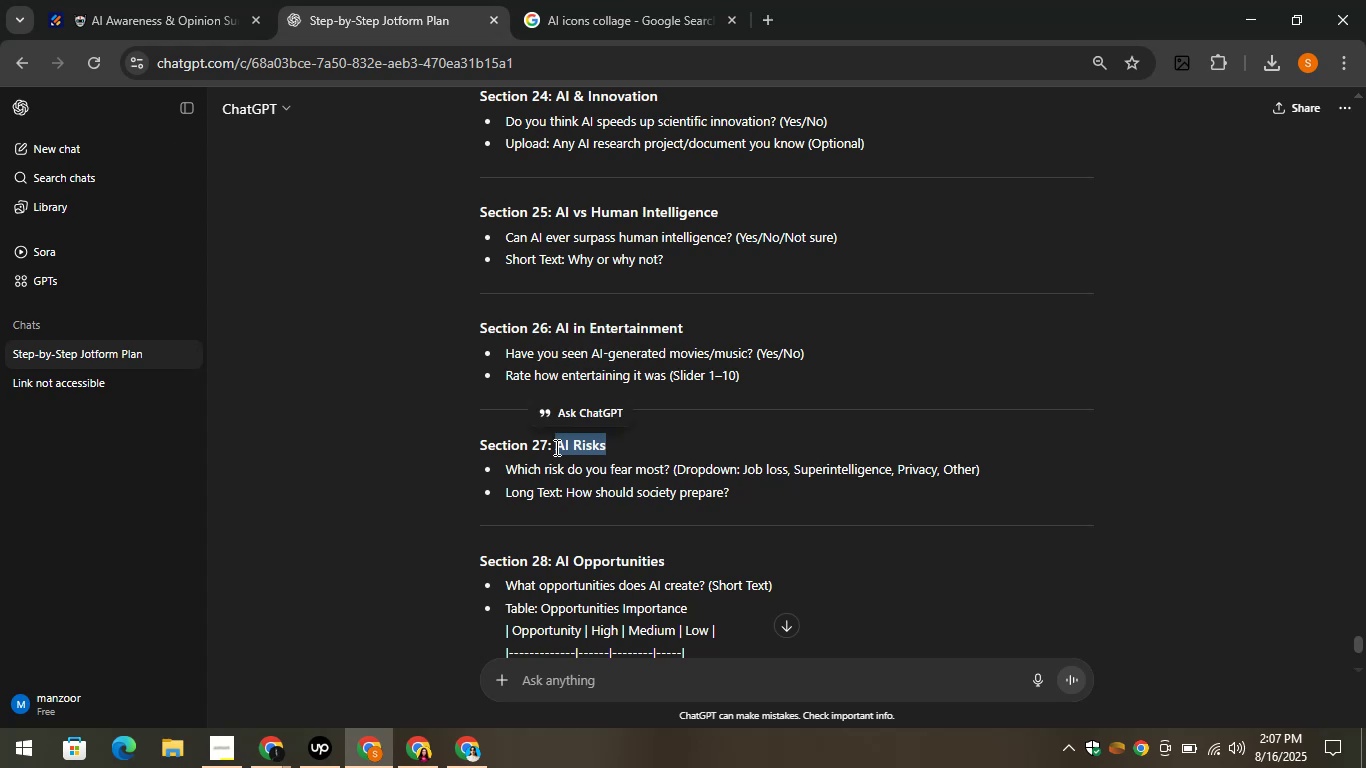 
key(Control+C)
 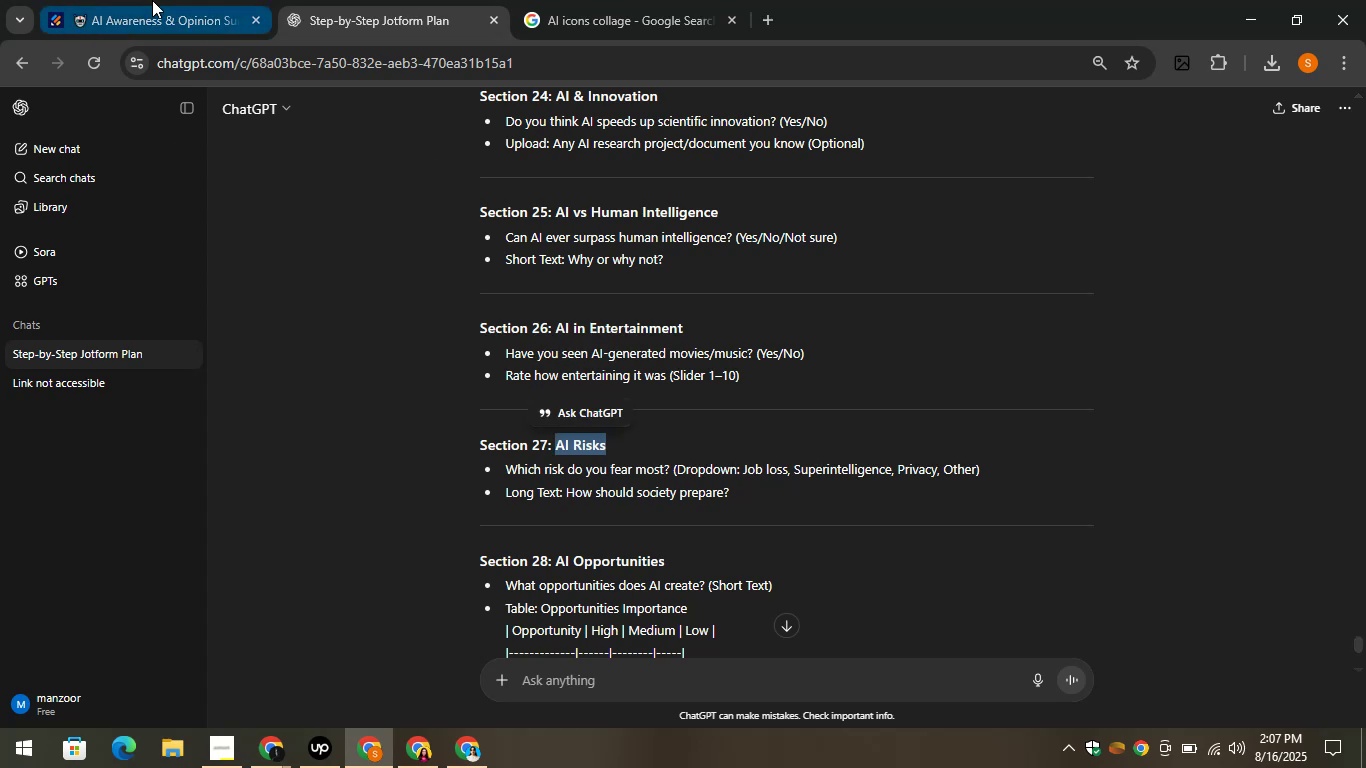 
left_click([152, 0])
 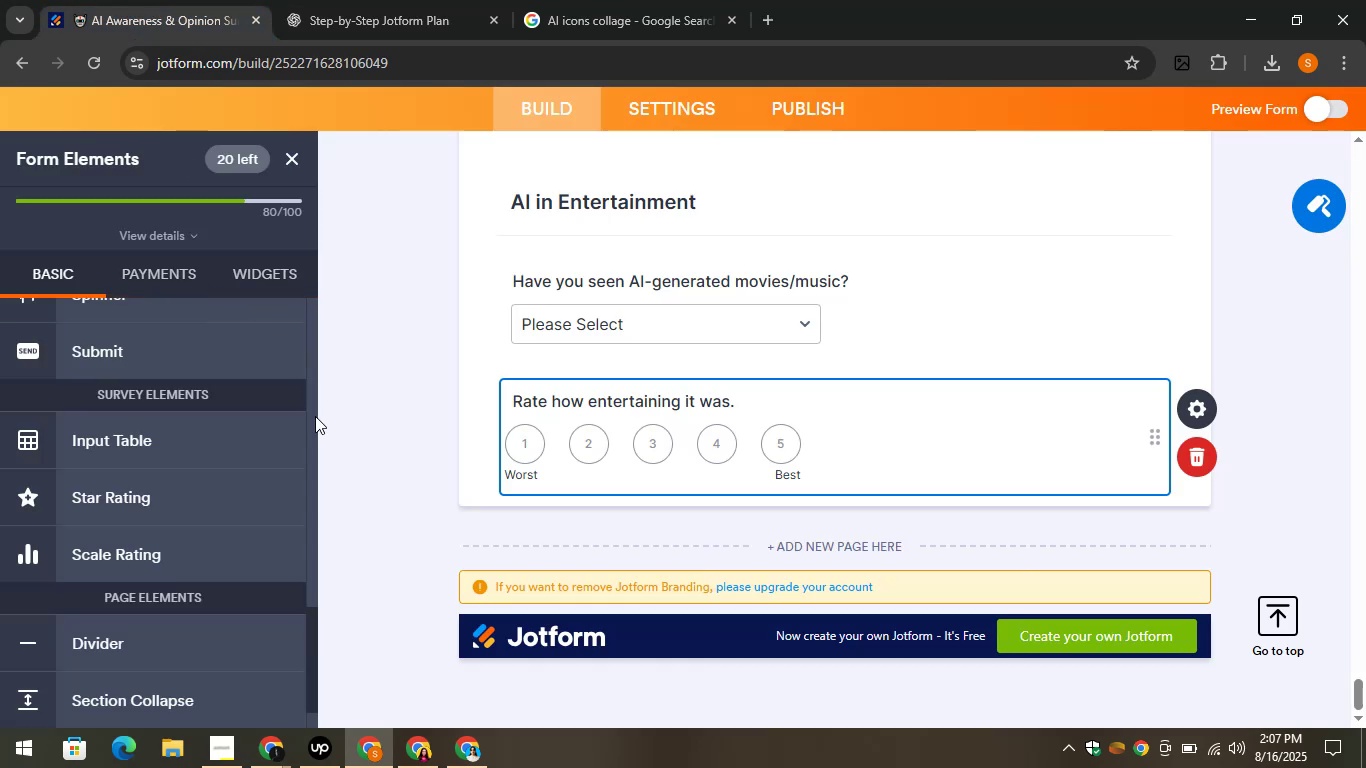 
left_click_drag(start_coordinate=[311, 423], to_coordinate=[293, 257])
 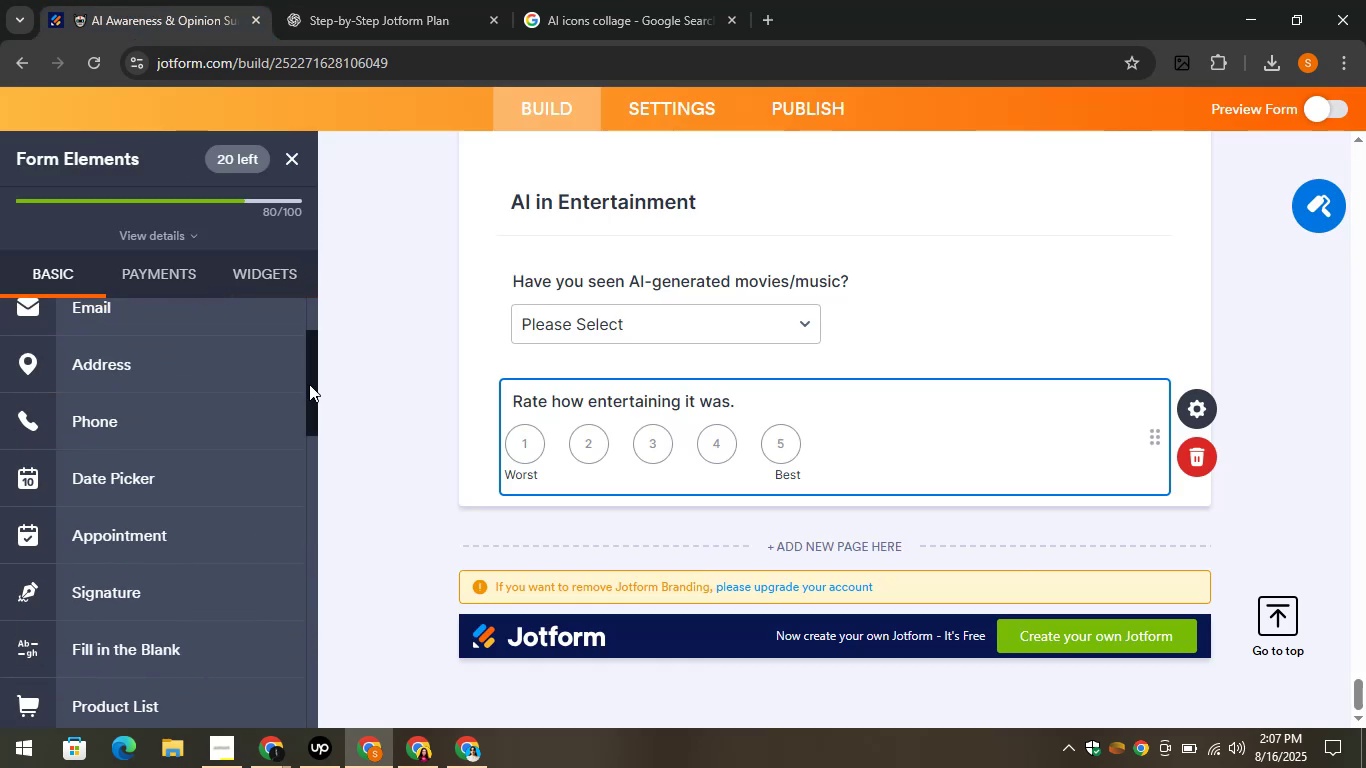 
left_click_drag(start_coordinate=[309, 383], to_coordinate=[311, 278])
 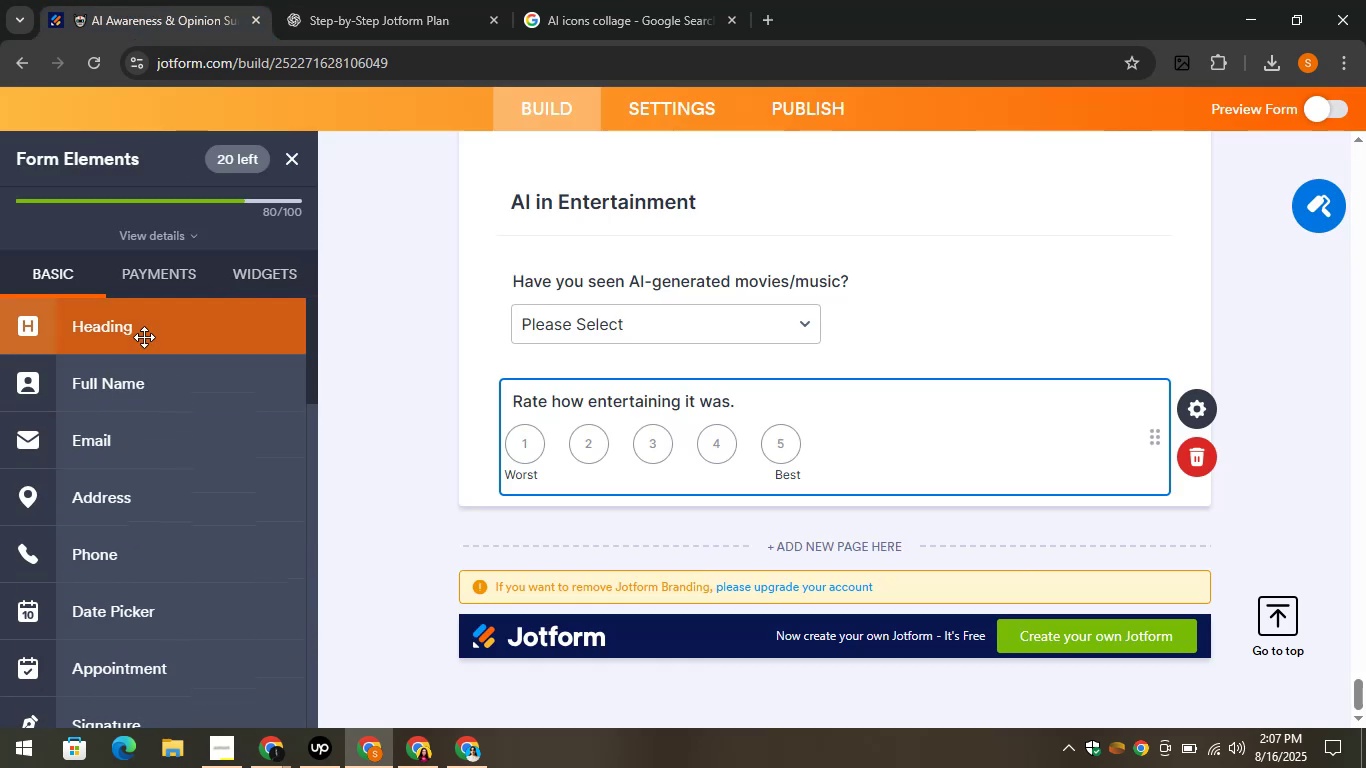 
left_click_drag(start_coordinate=[144, 337], to_coordinate=[602, 508])
 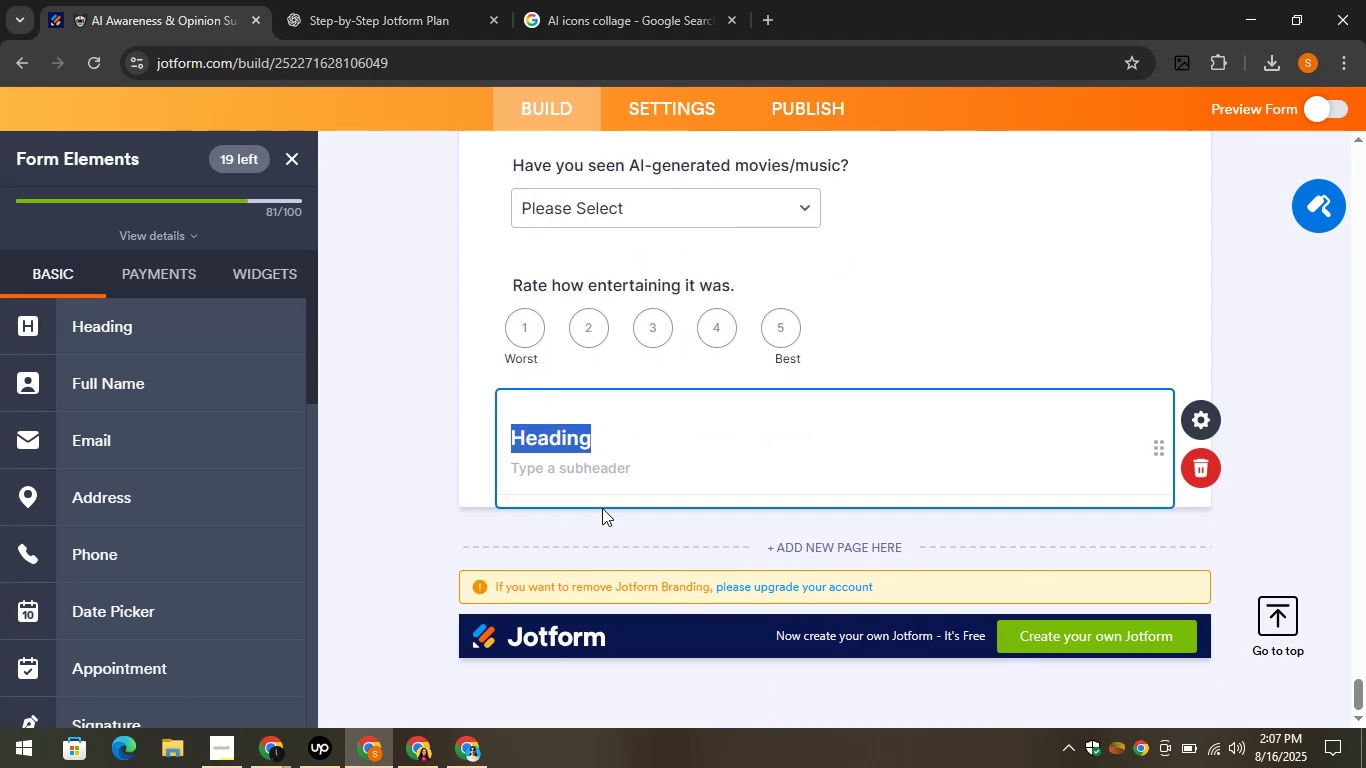 
key(Control+V)
 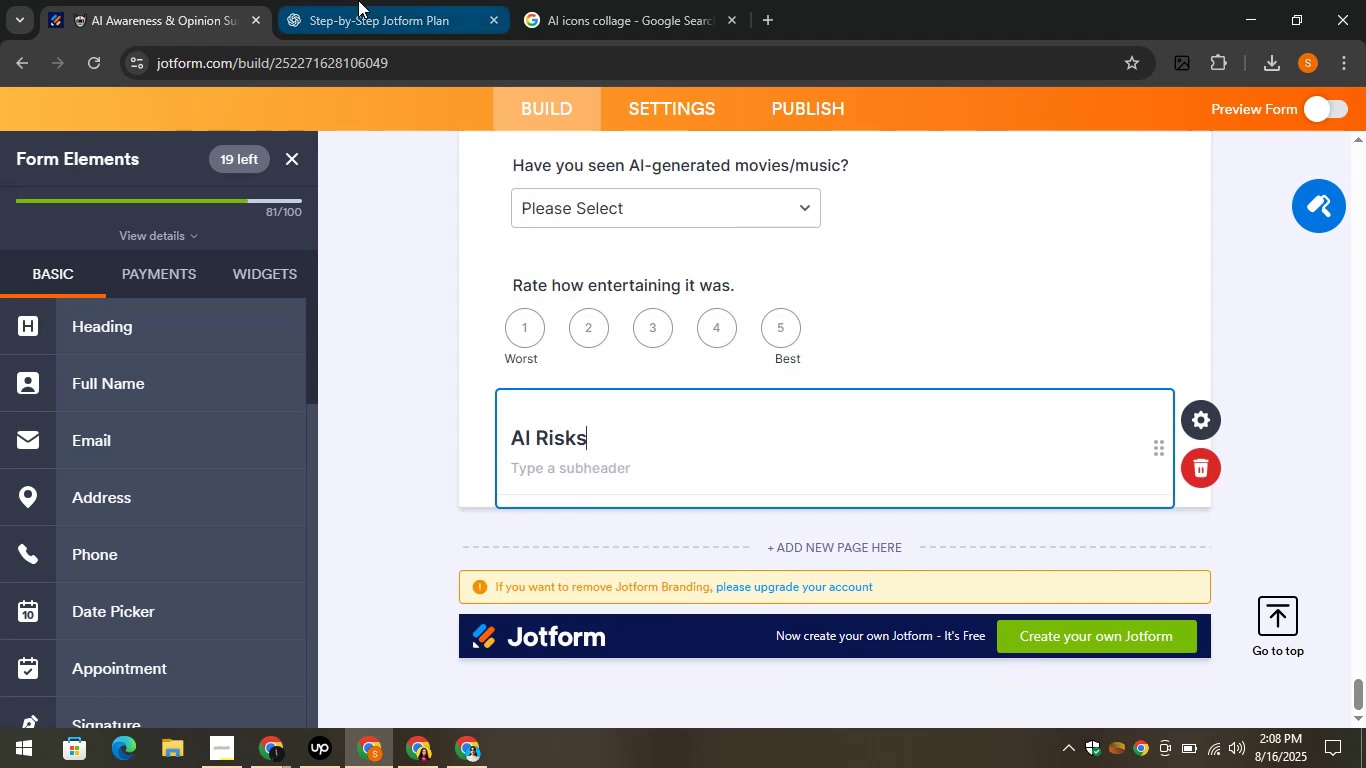 
left_click([358, 0])
 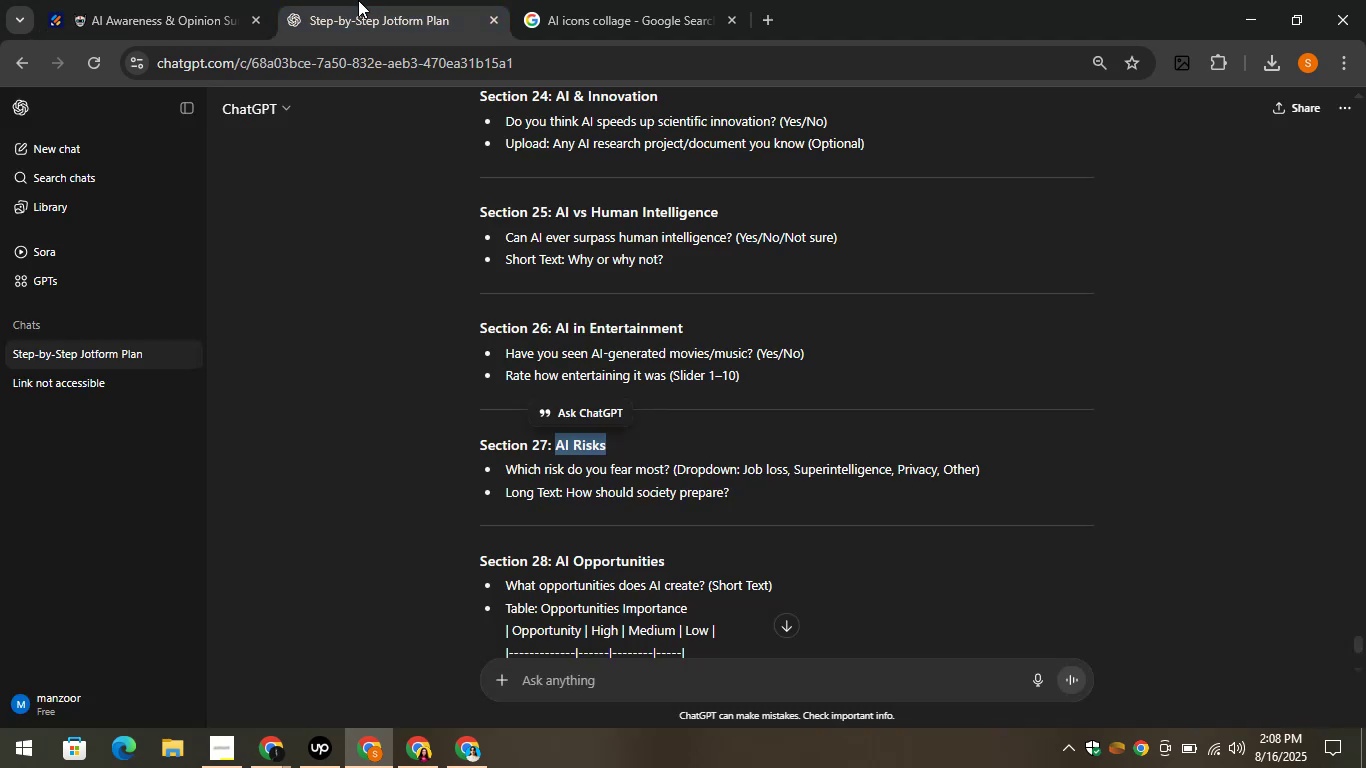 
wait(8.33)
 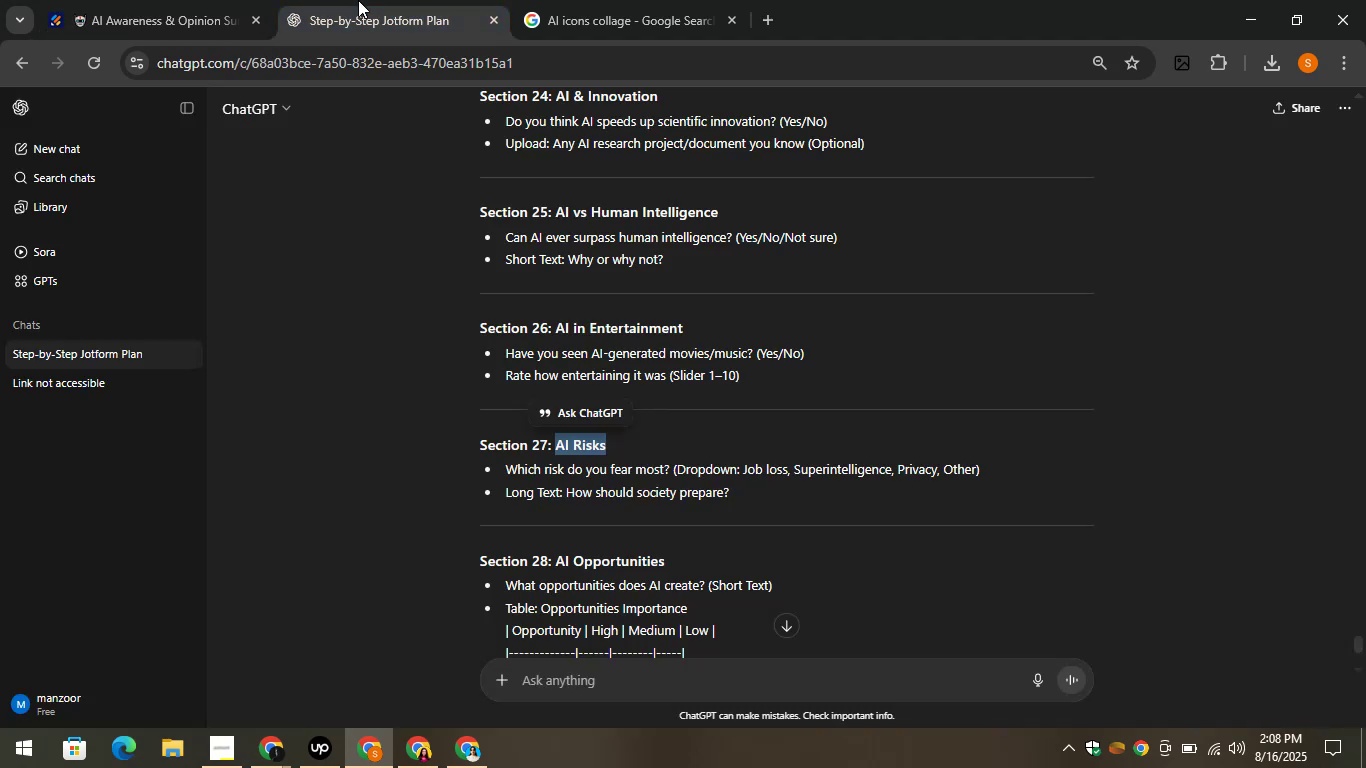 
left_click_drag(start_coordinate=[504, 467], to_coordinate=[672, 471])
 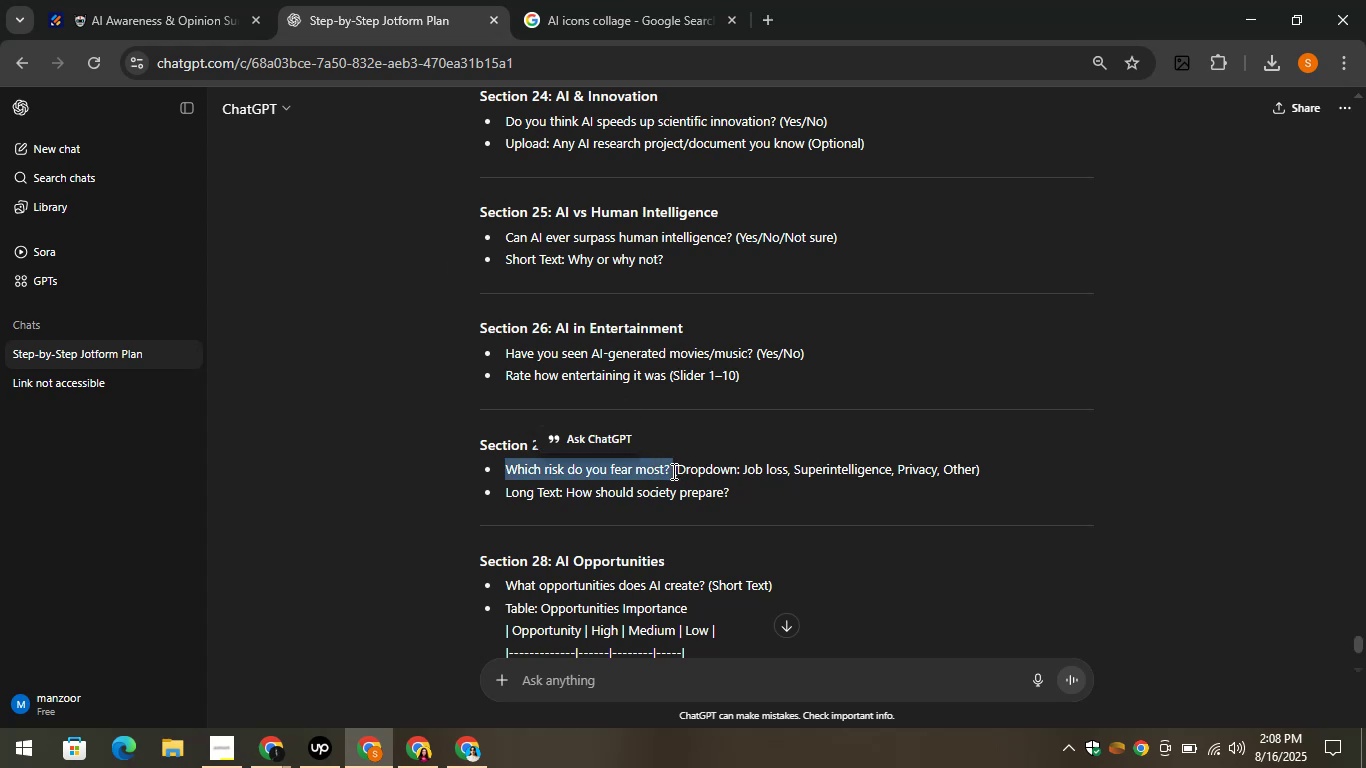 
key(Control+C)
 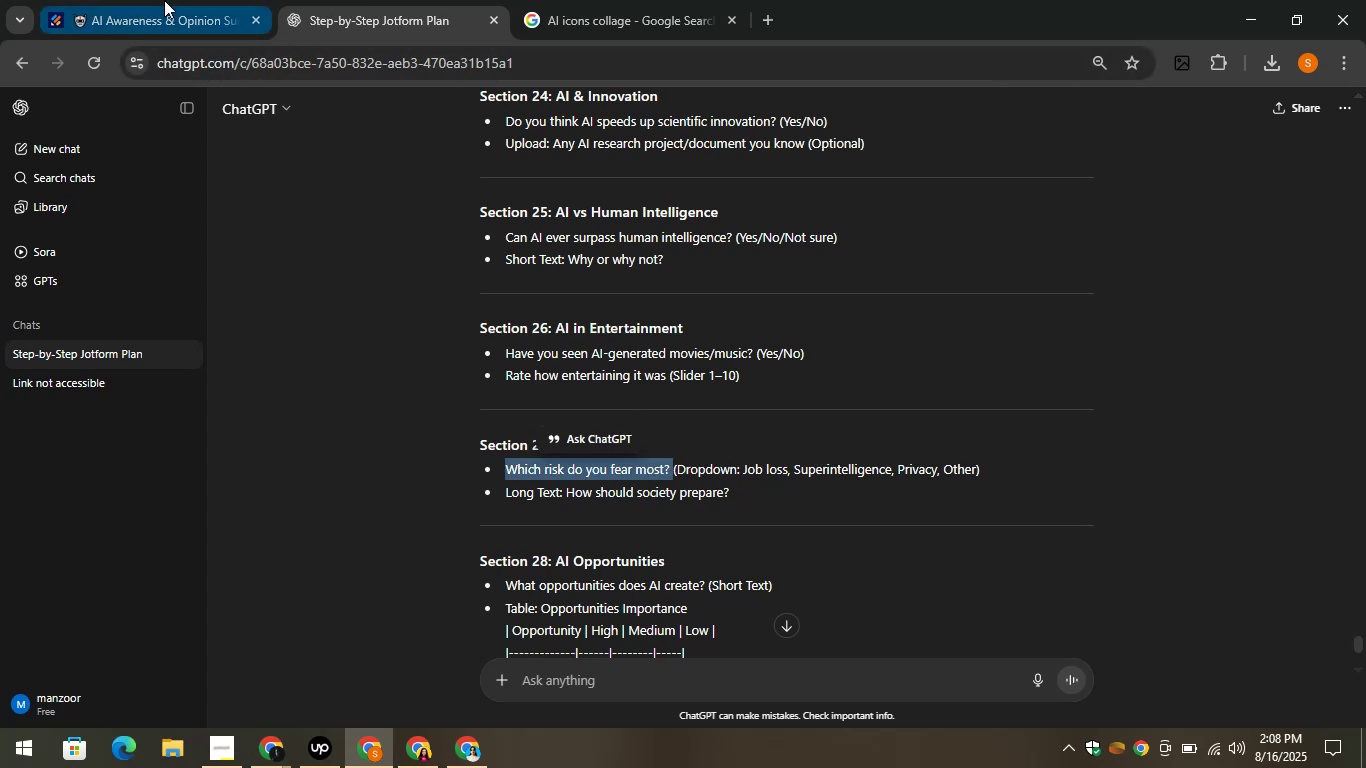 
left_click([164, 0])
 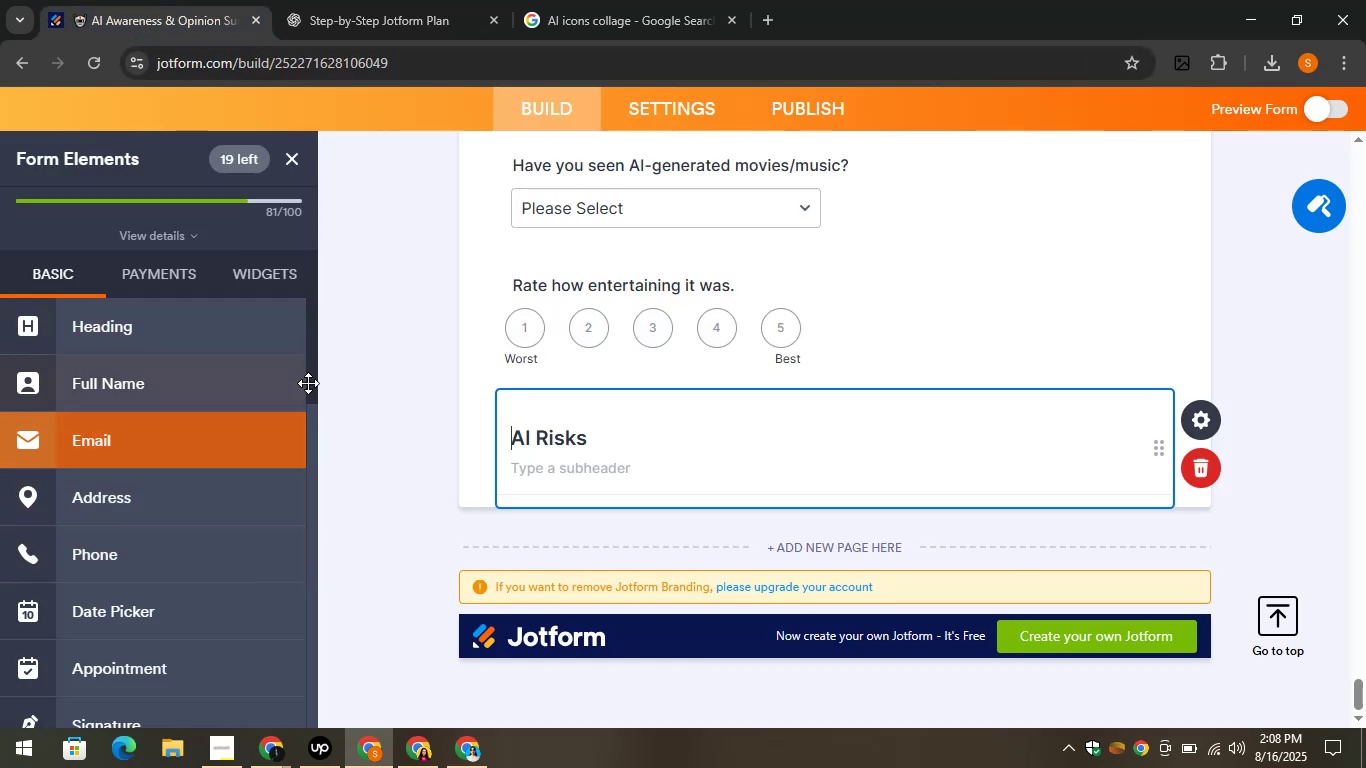 
left_click_drag(start_coordinate=[311, 379], to_coordinate=[312, 515])
 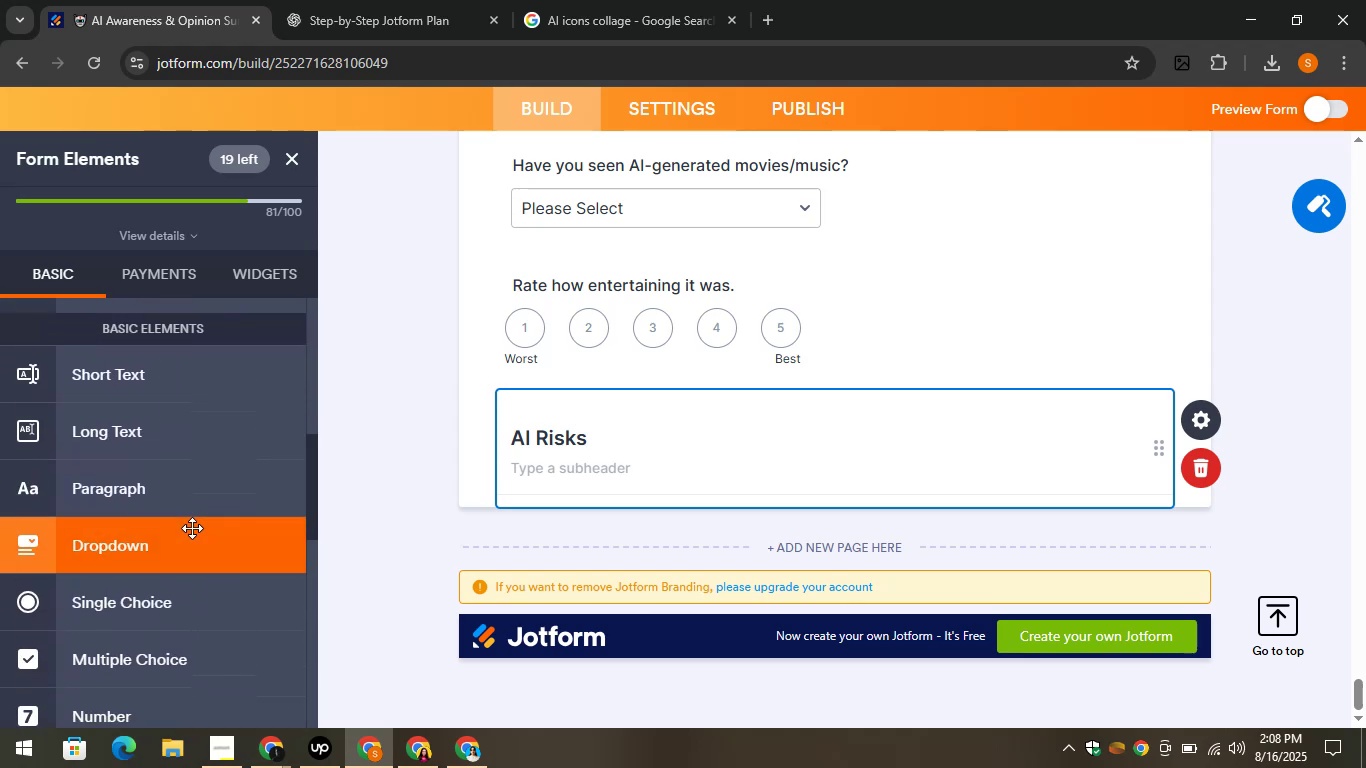 
left_click_drag(start_coordinate=[192, 528], to_coordinate=[674, 463])
 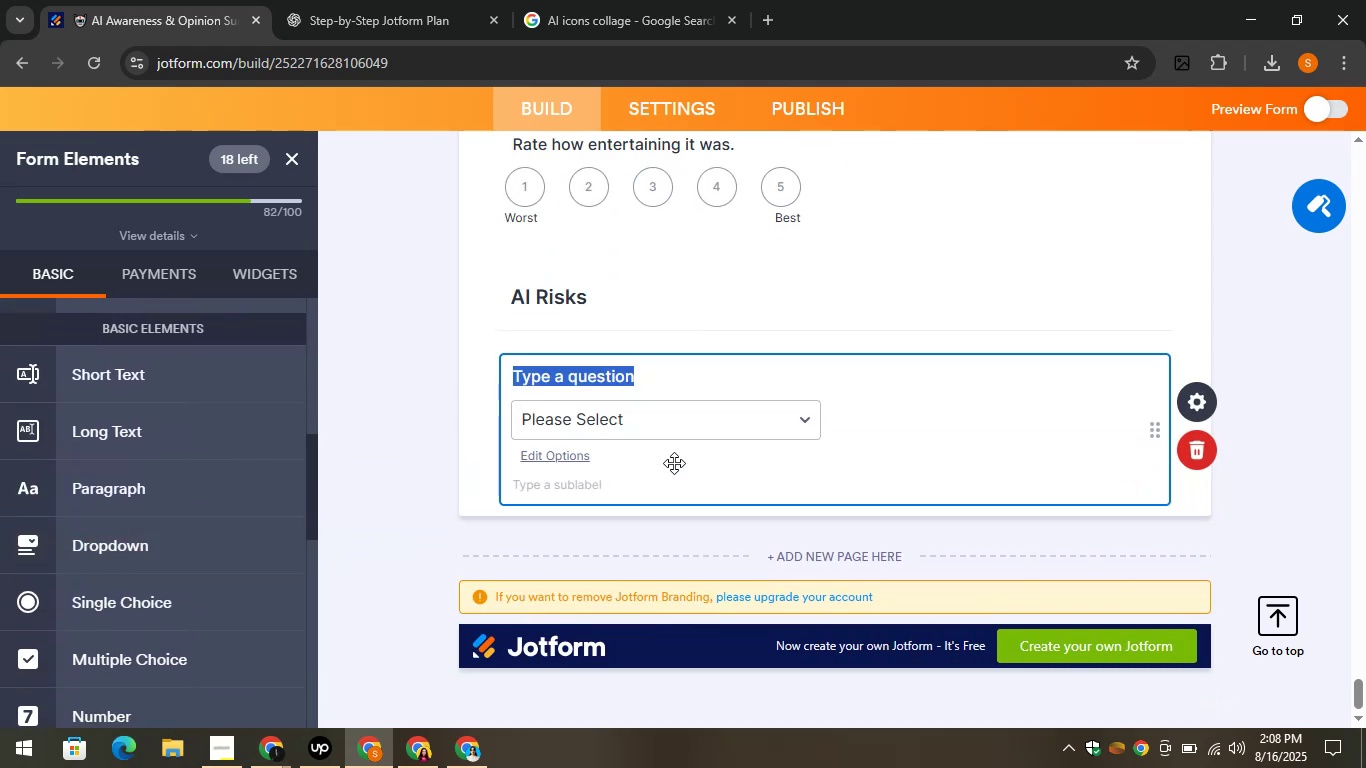 
key(Control+V)
 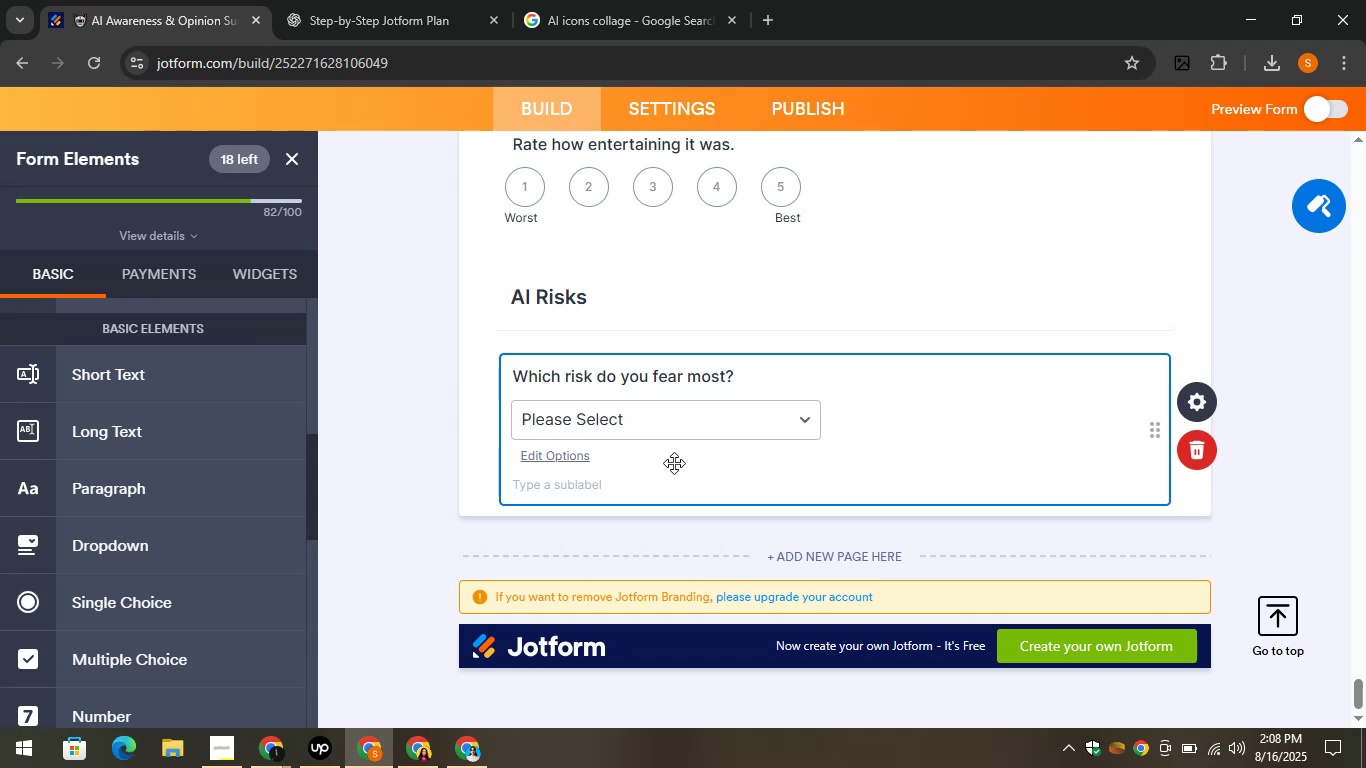 
wait(11.32)
 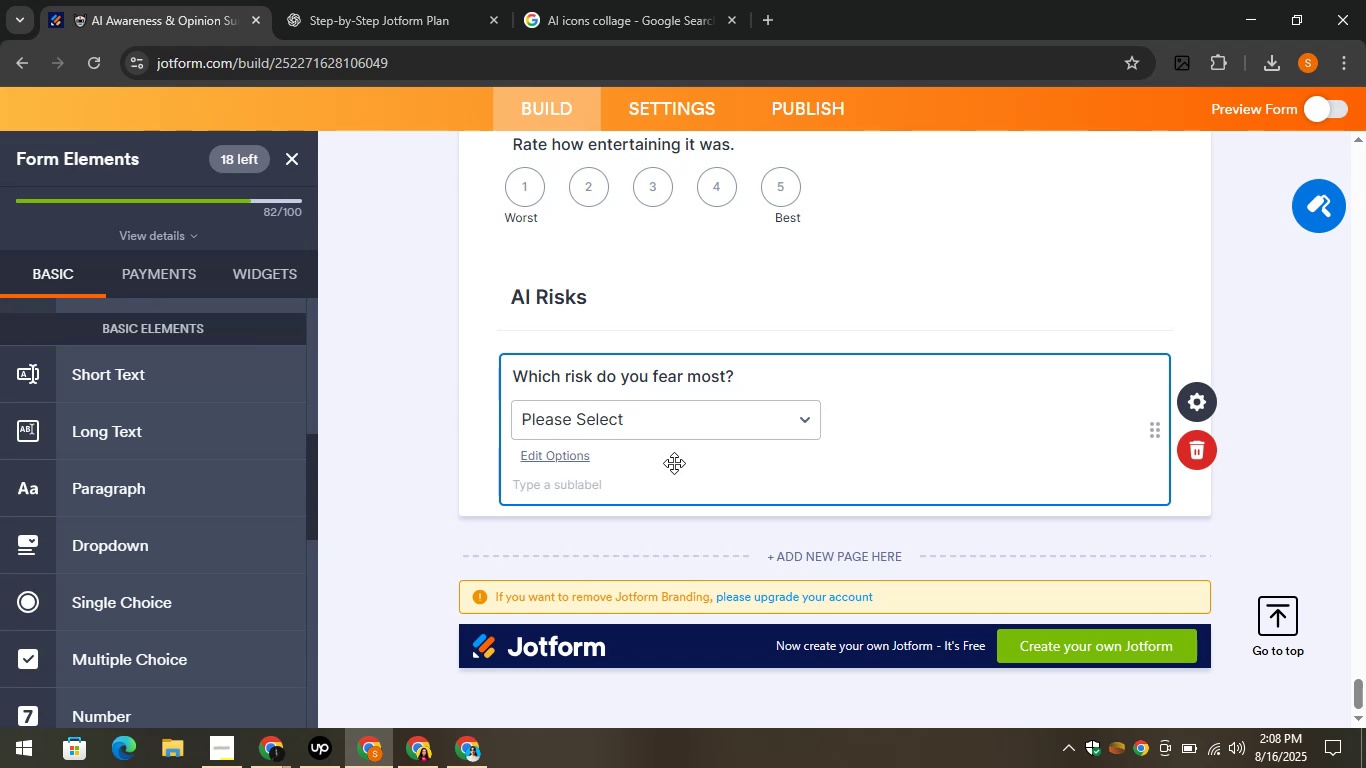 
left_click([386, 0])
 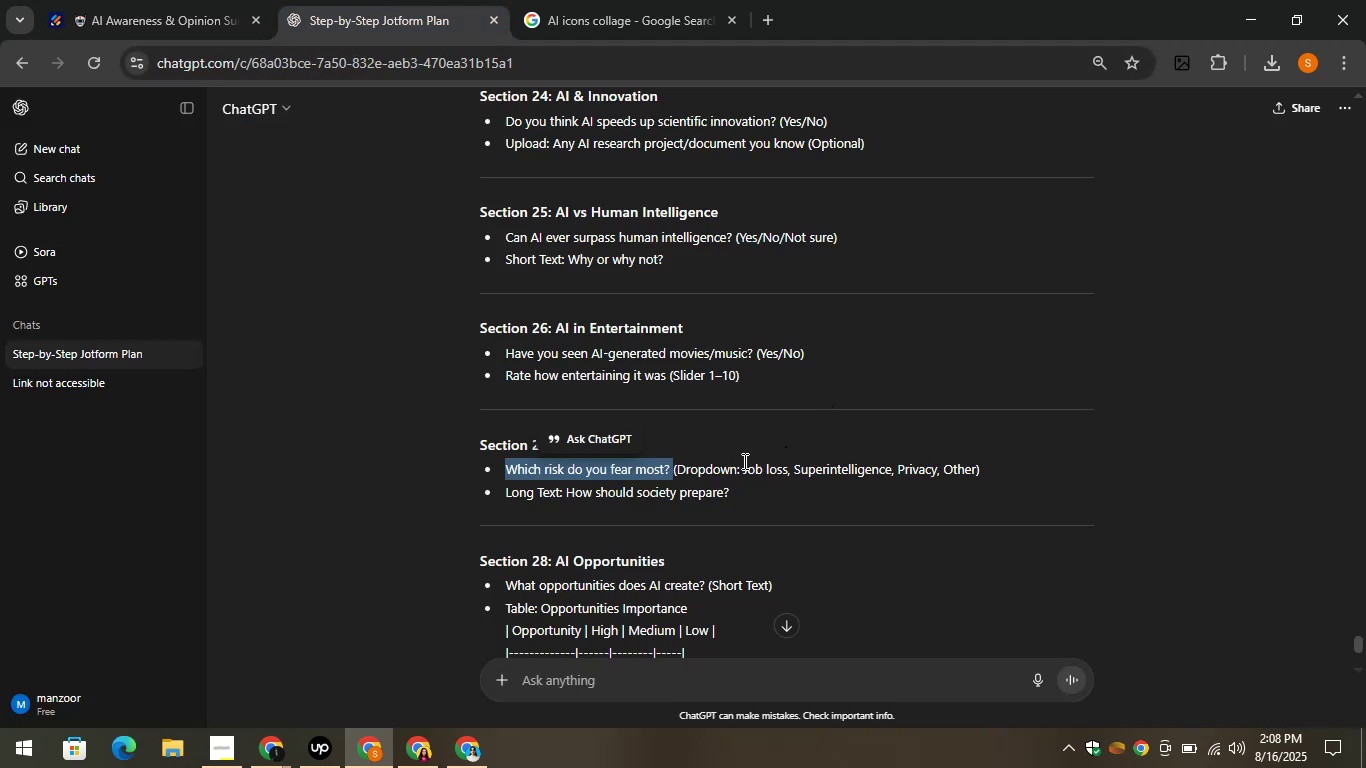 
left_click_drag(start_coordinate=[741, 462], to_coordinate=[785, 470])
 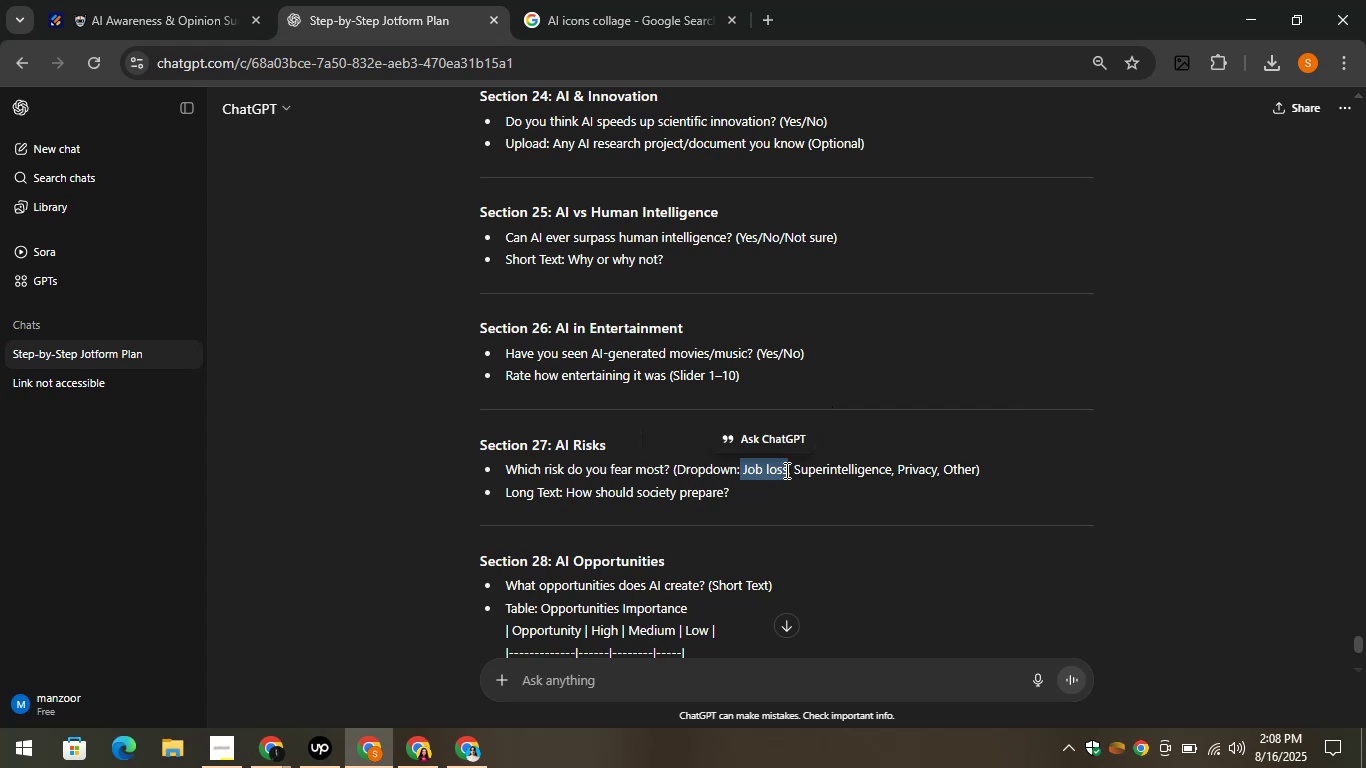 
key(Control+C)
 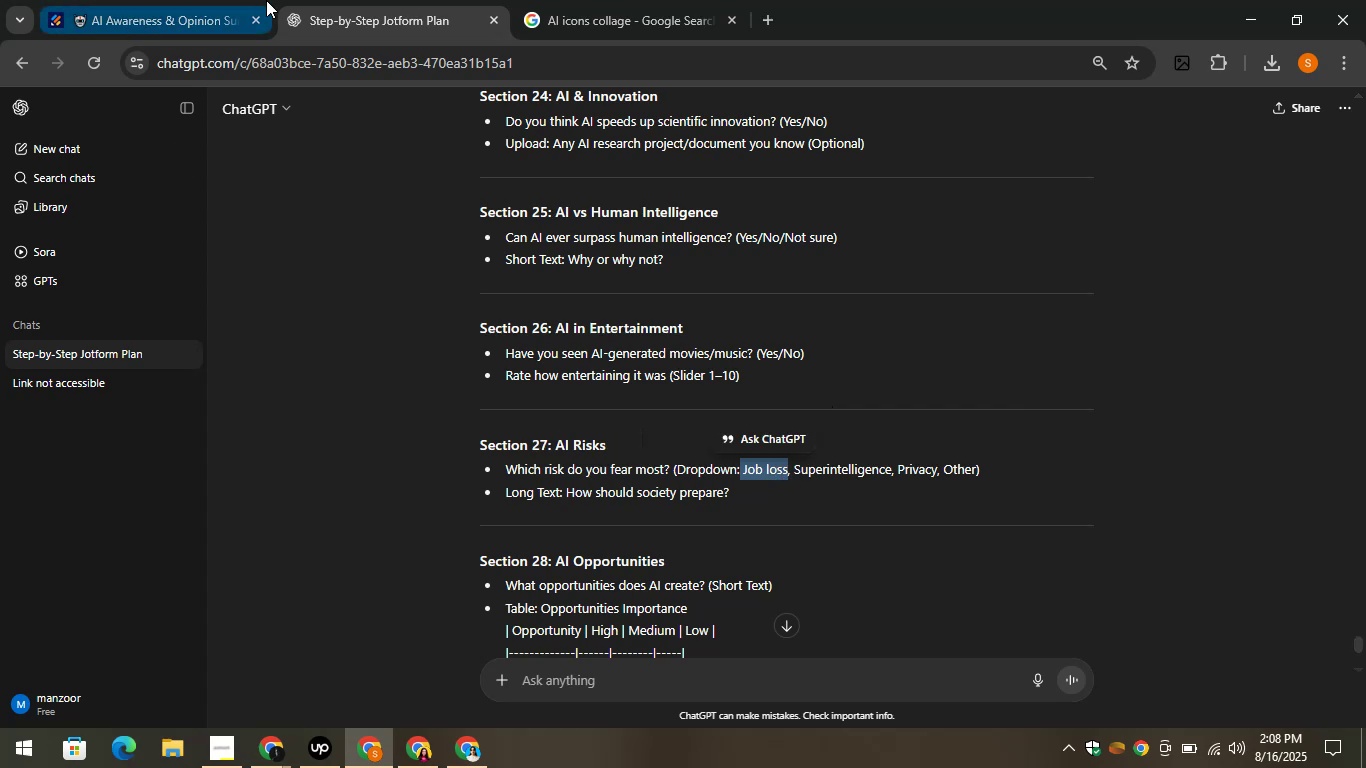 
left_click([225, 0])
 